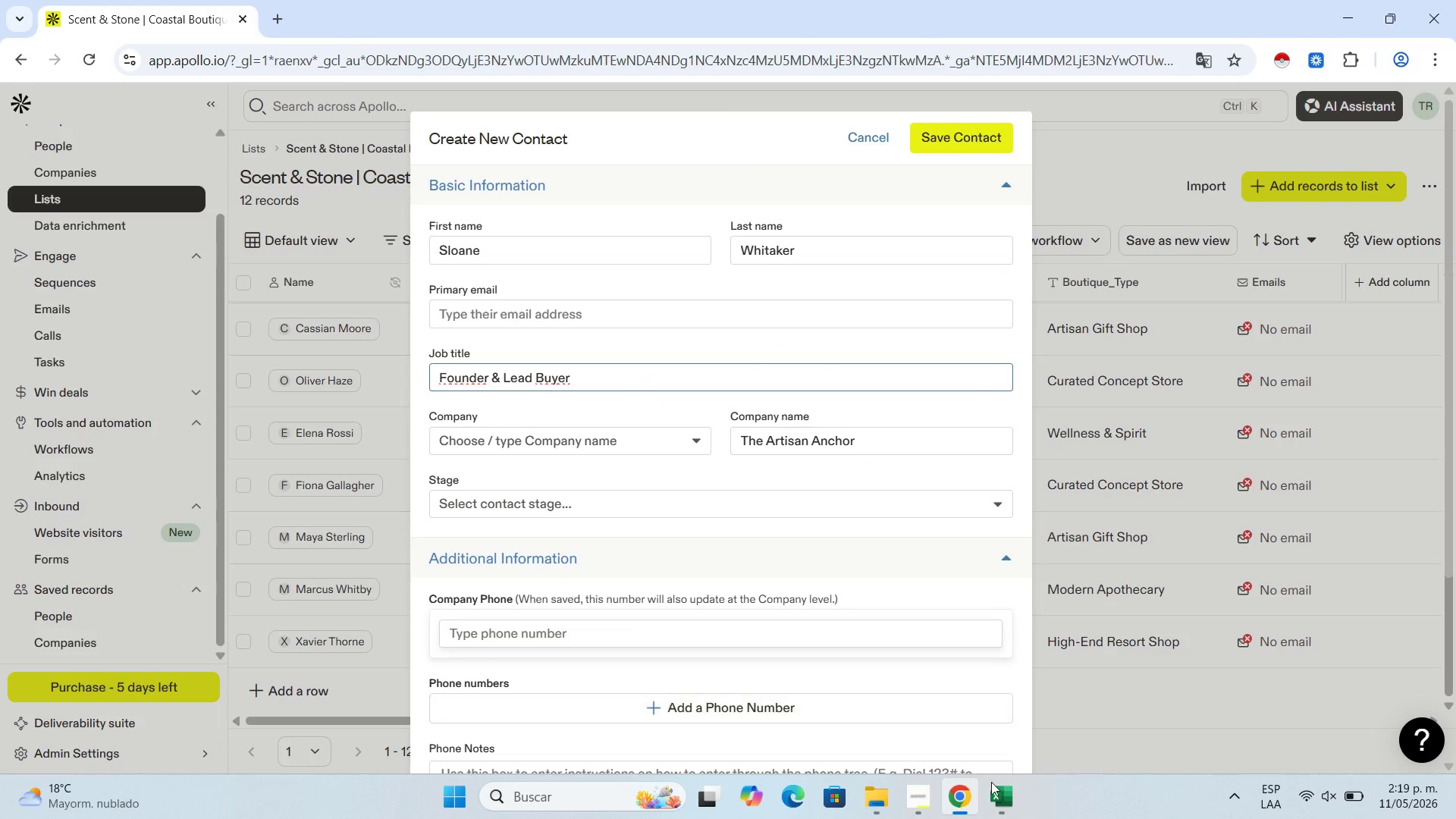 
left_click([990, 818])
 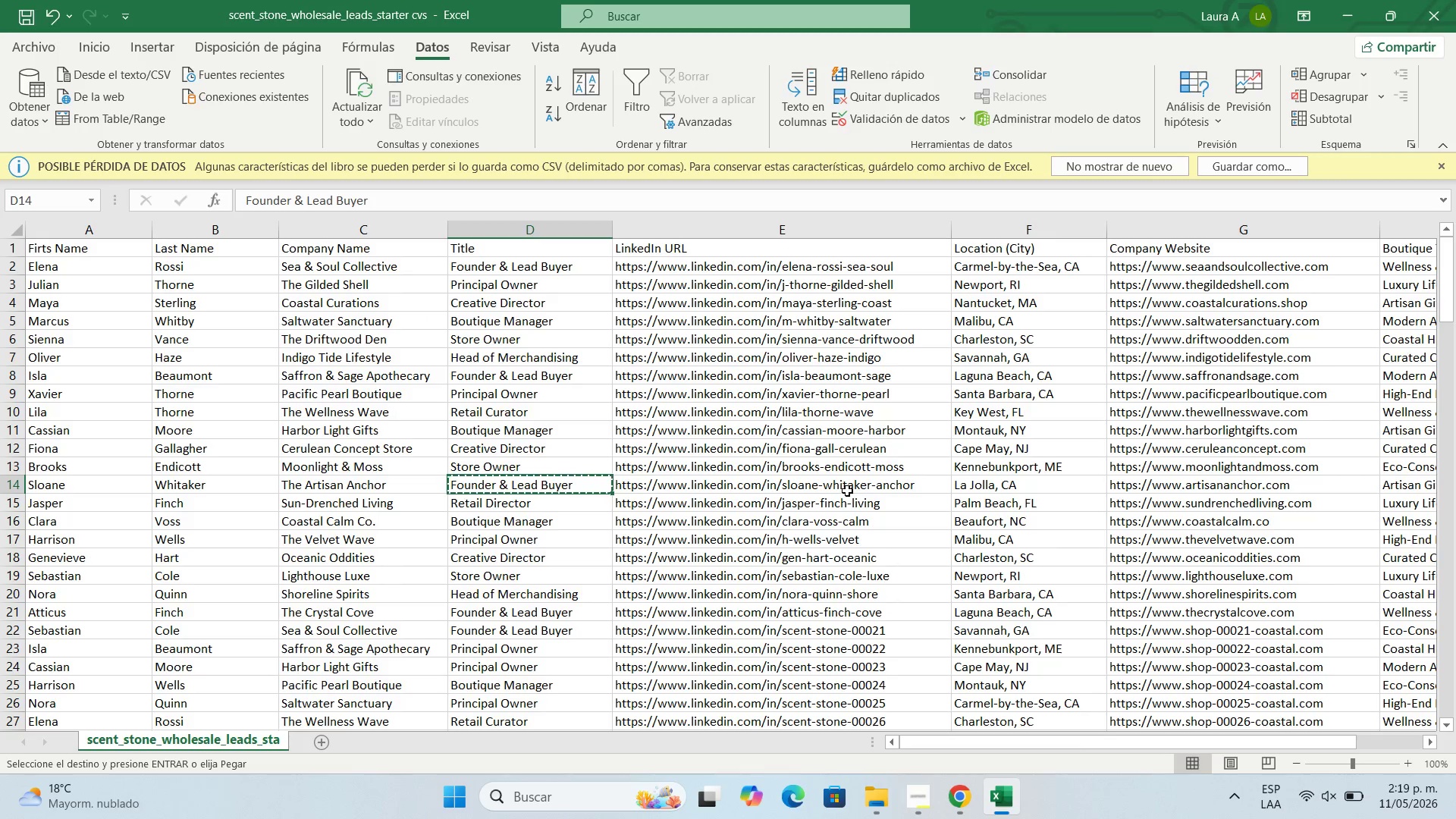 
left_click([839, 479])
 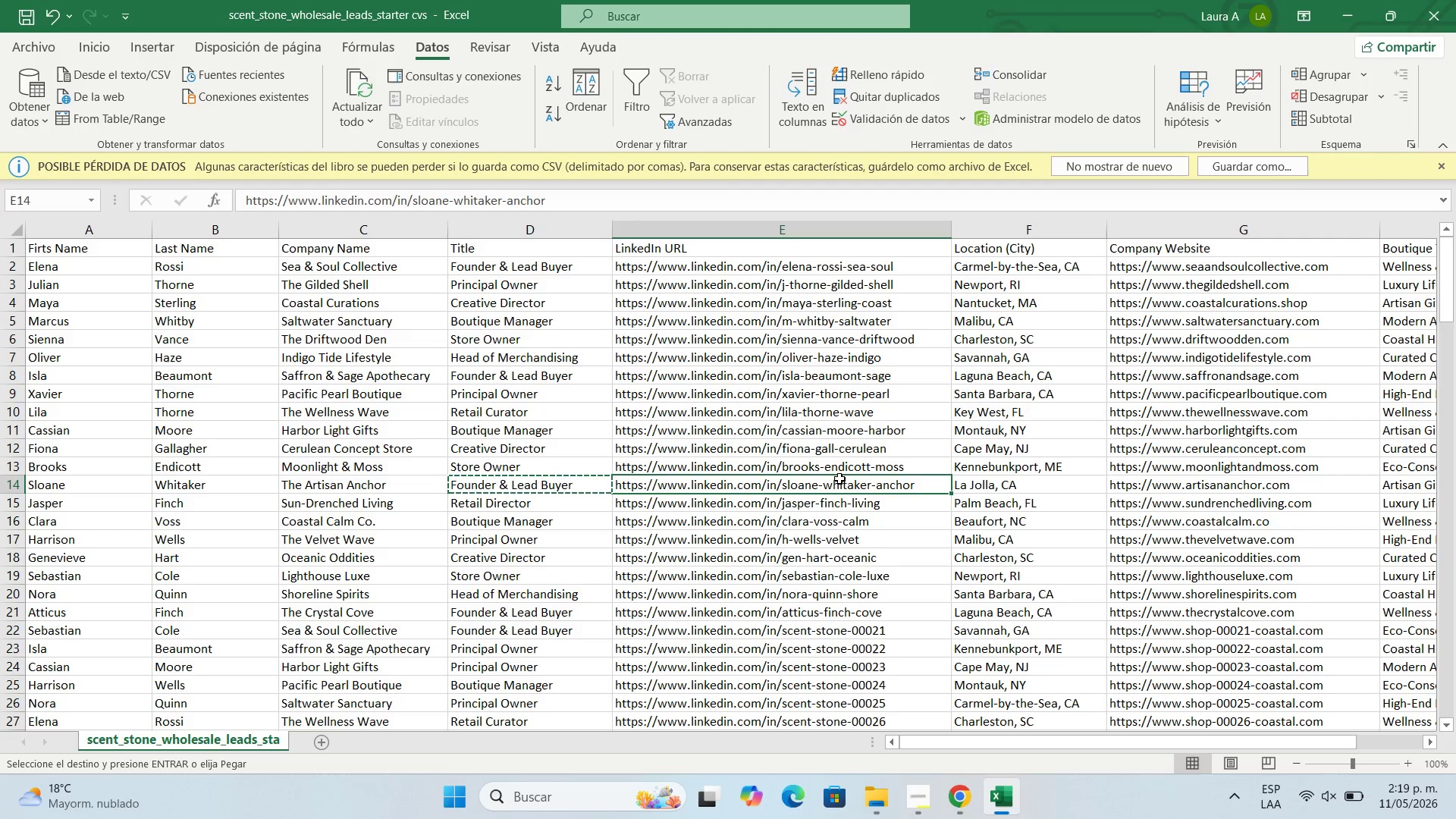 
key(Control+C)
 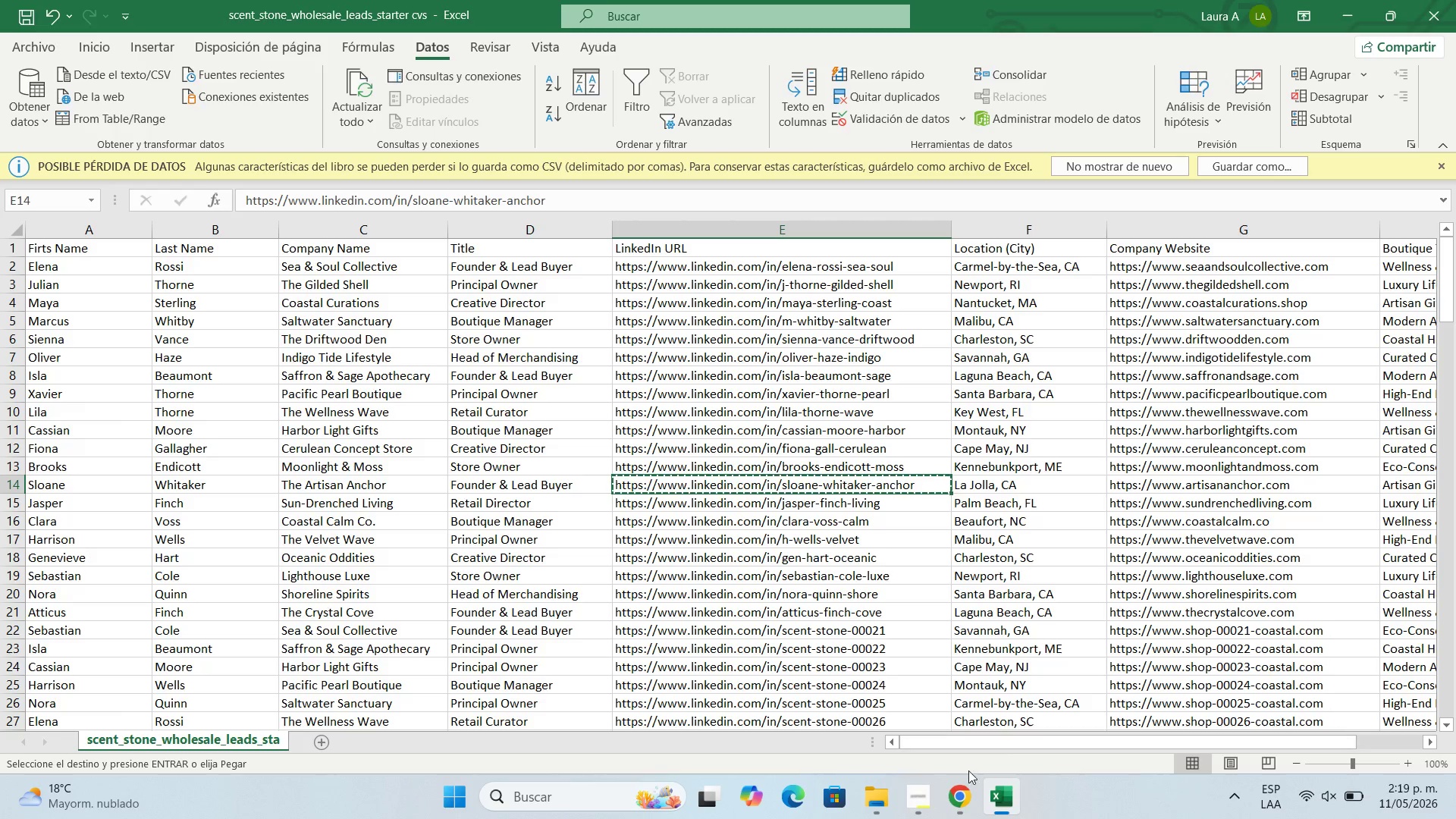 
left_click([958, 792])
 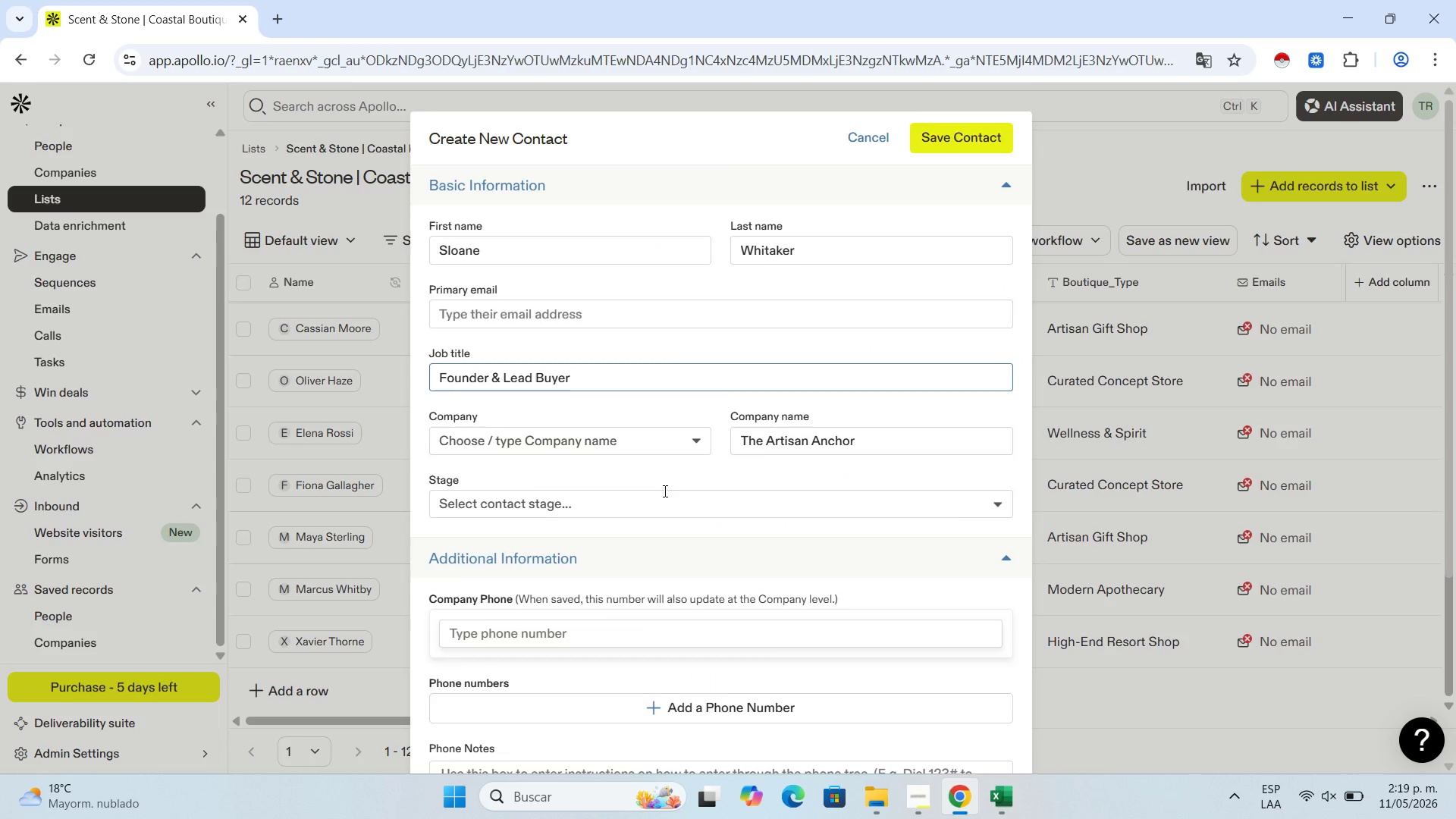 
scroll: coordinate [664, 491], scroll_direction: down, amount: 5.0
 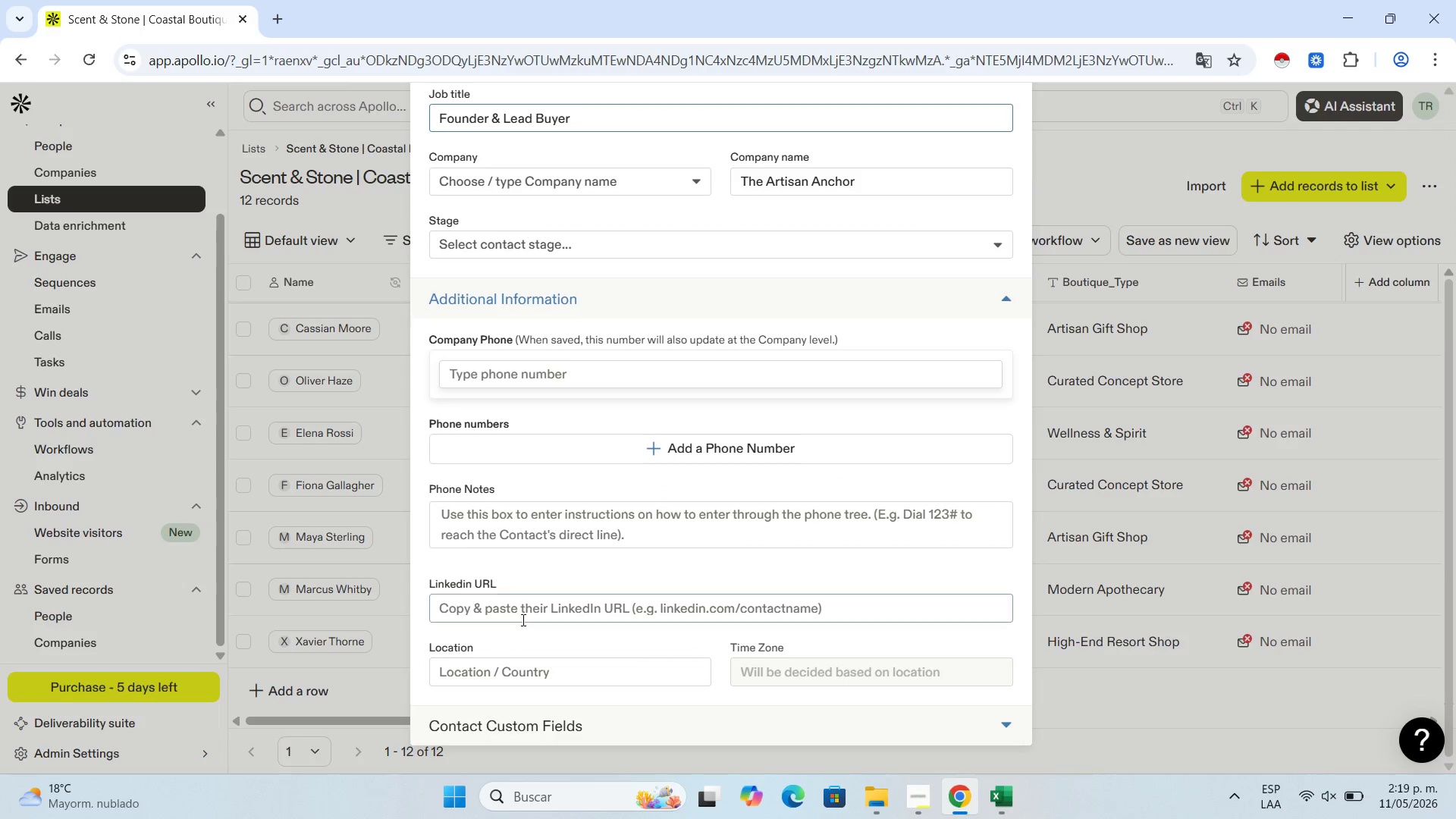 
left_click([527, 612])
 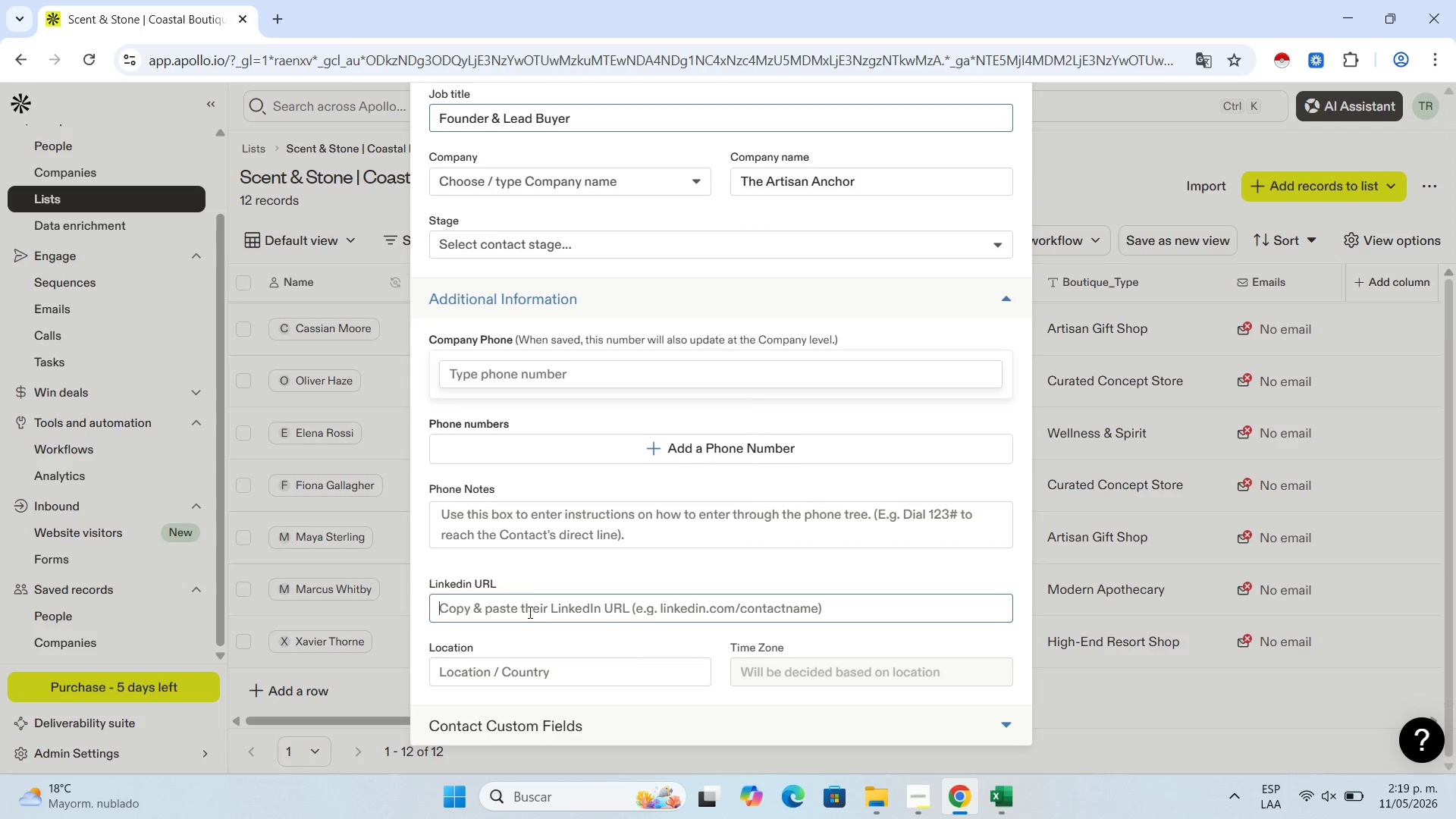 
key(Control+ControlLeft)
 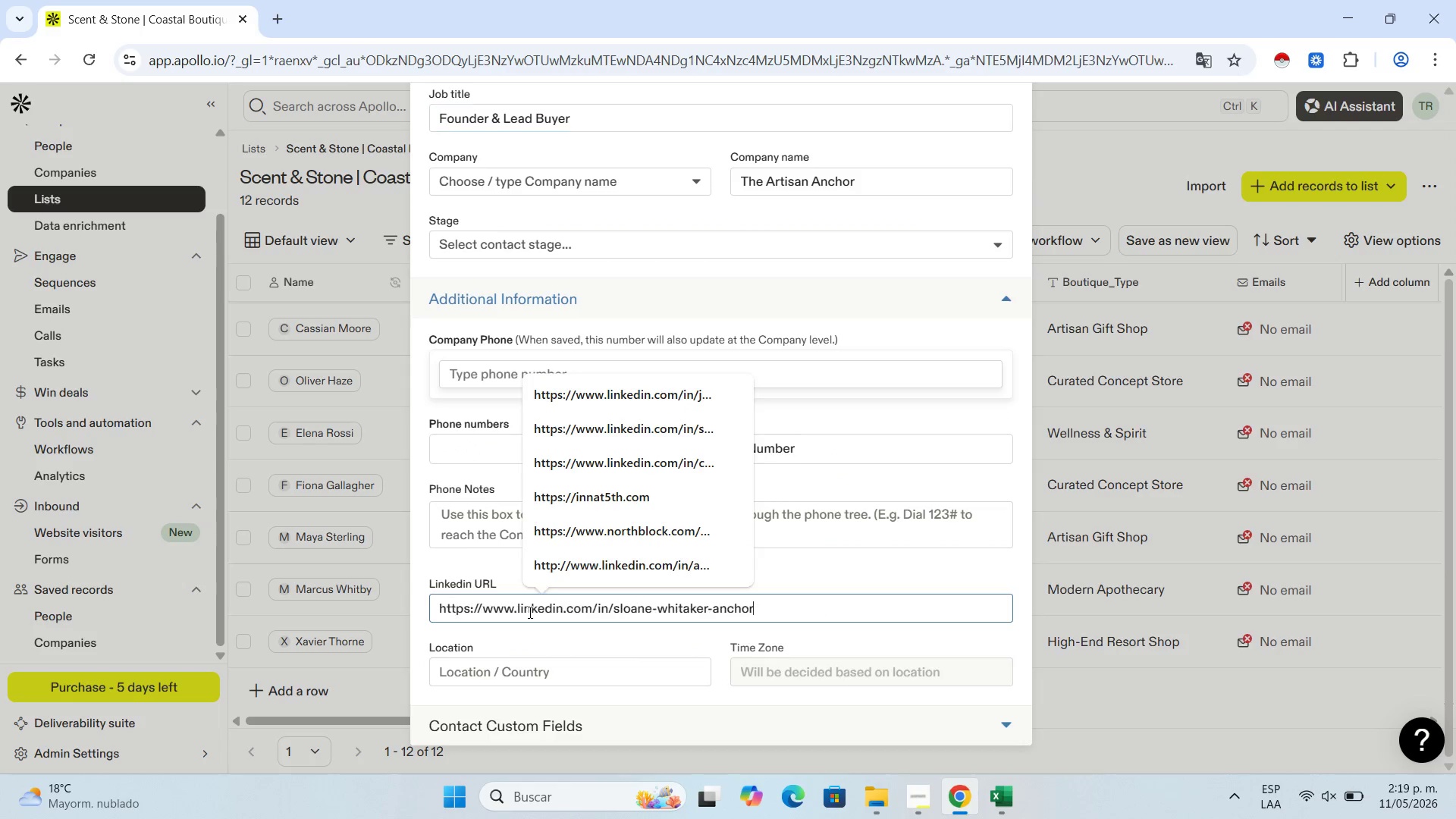 
key(Control+V)
 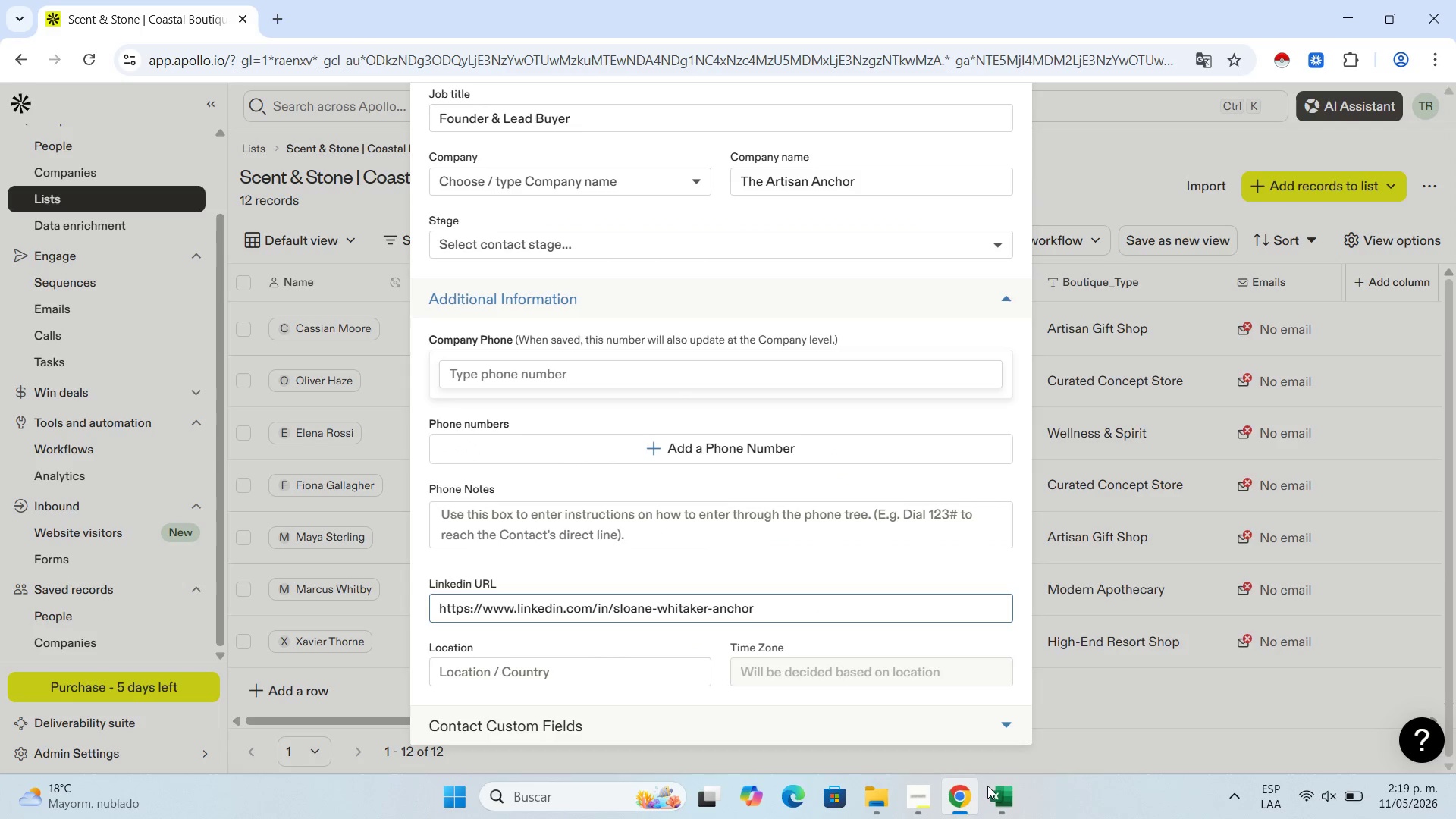 
left_click([989, 789])
 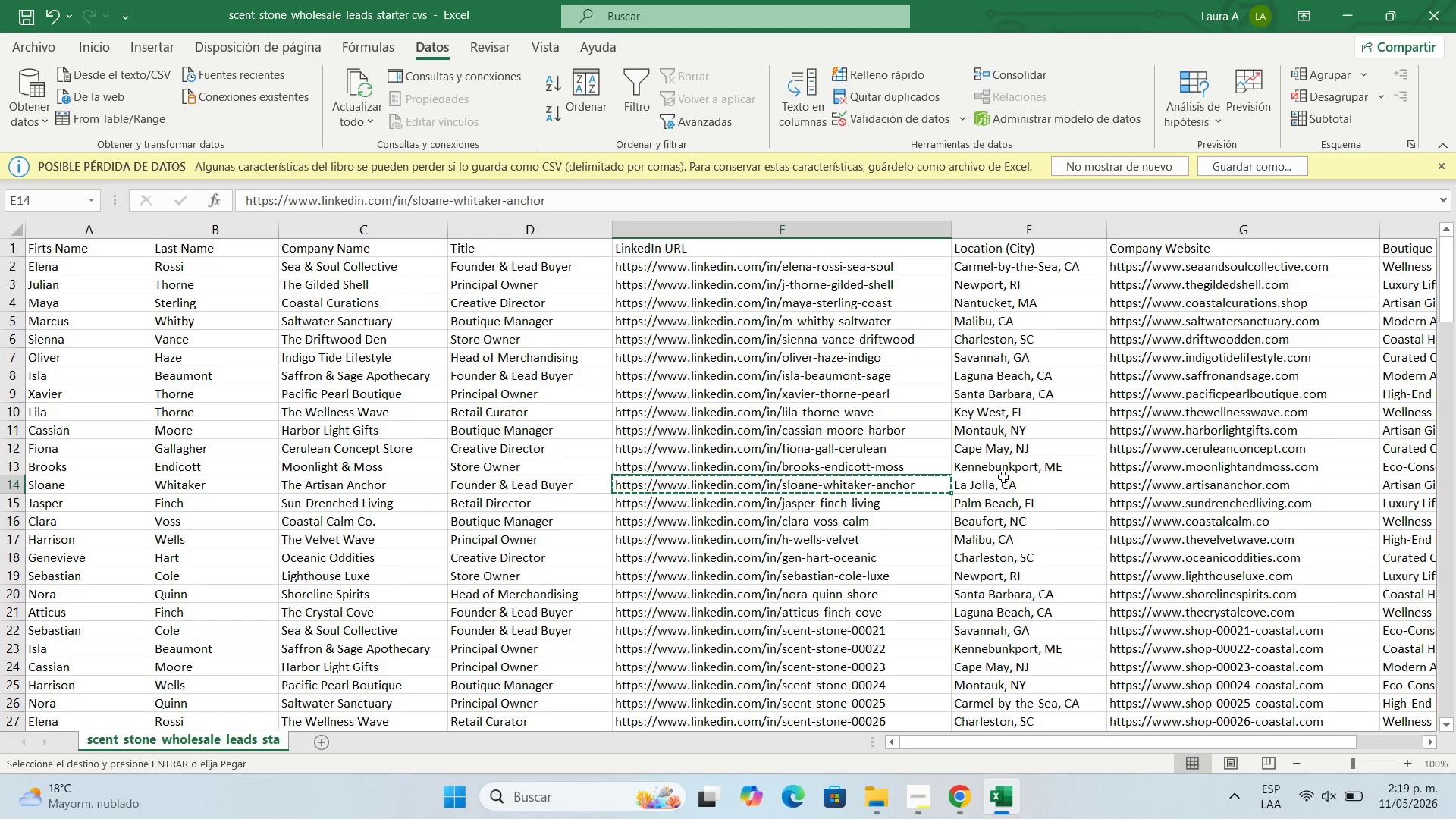 
left_click([1001, 485])
 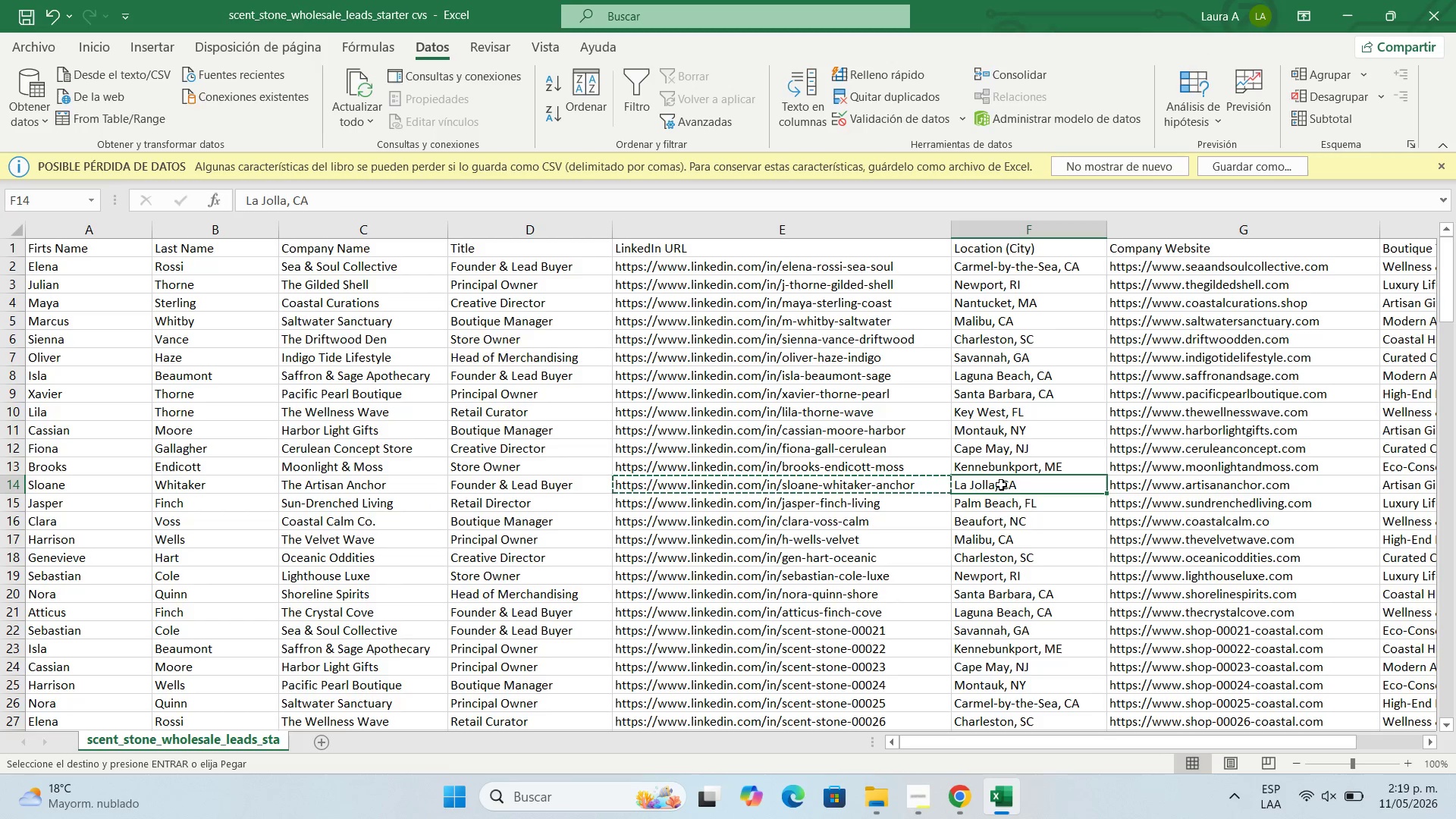 
key(Control+C)
 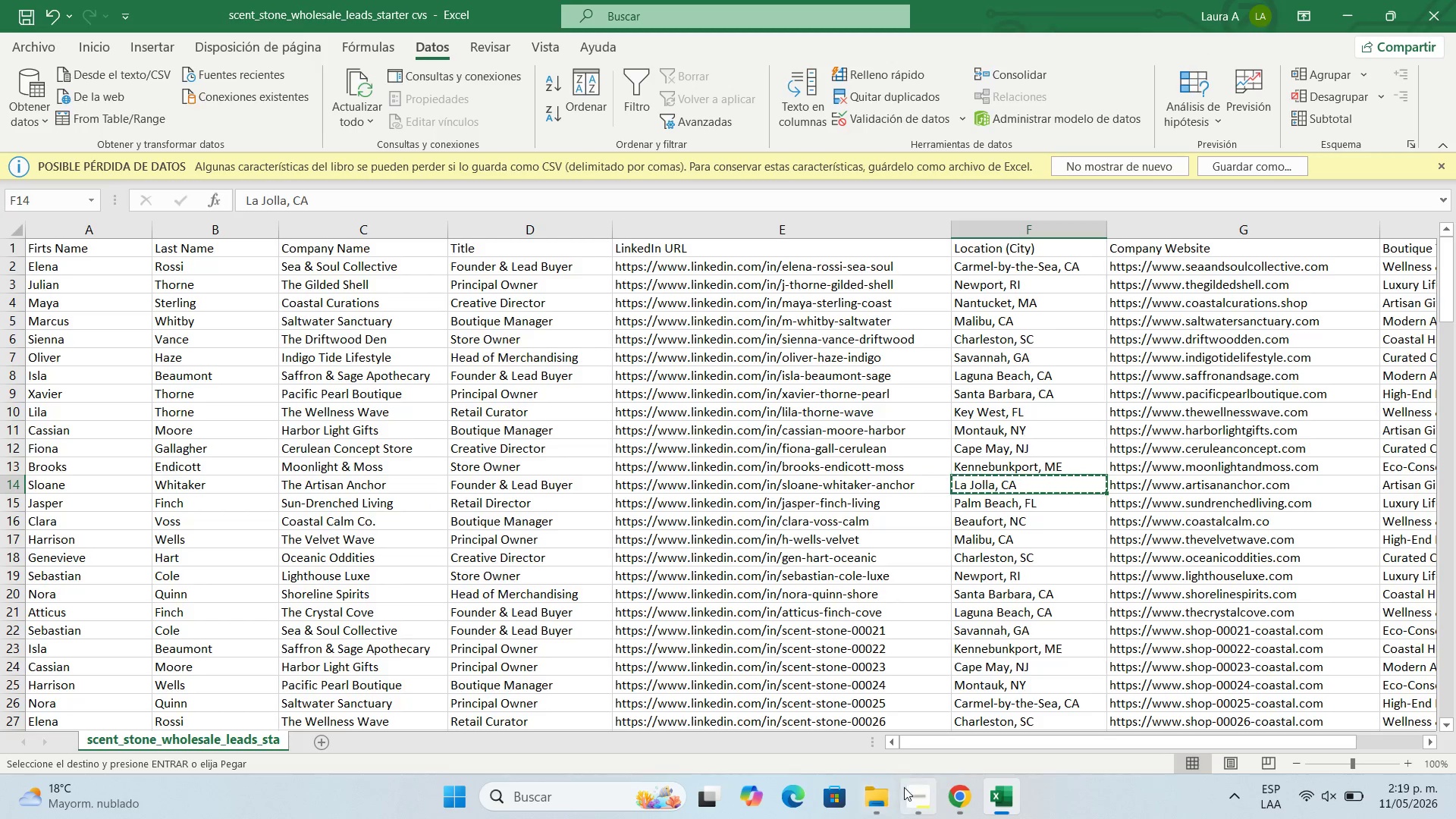 
left_click([966, 808])
 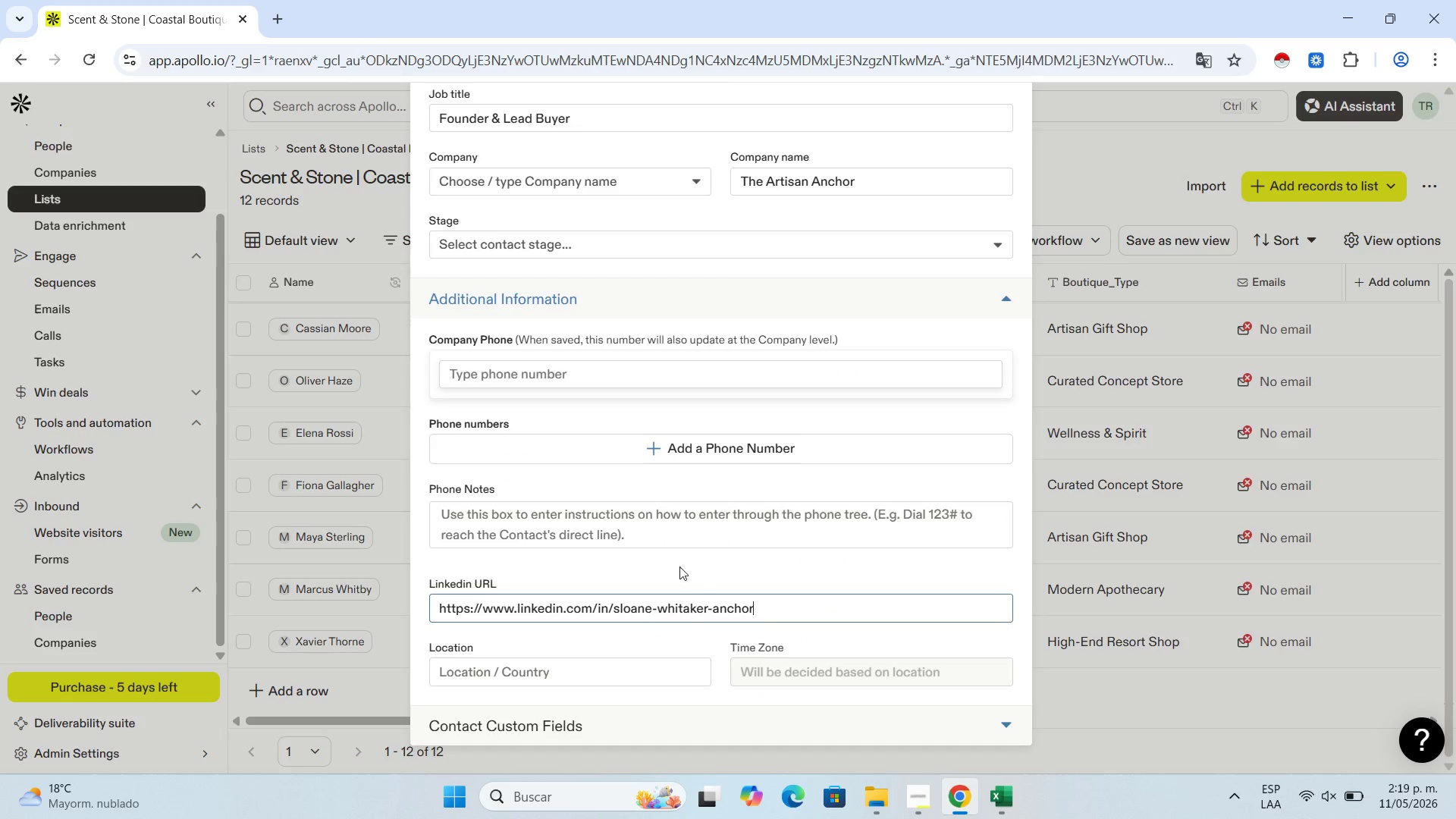 
scroll: coordinate [645, 556], scroll_direction: down, amount: 4.0
 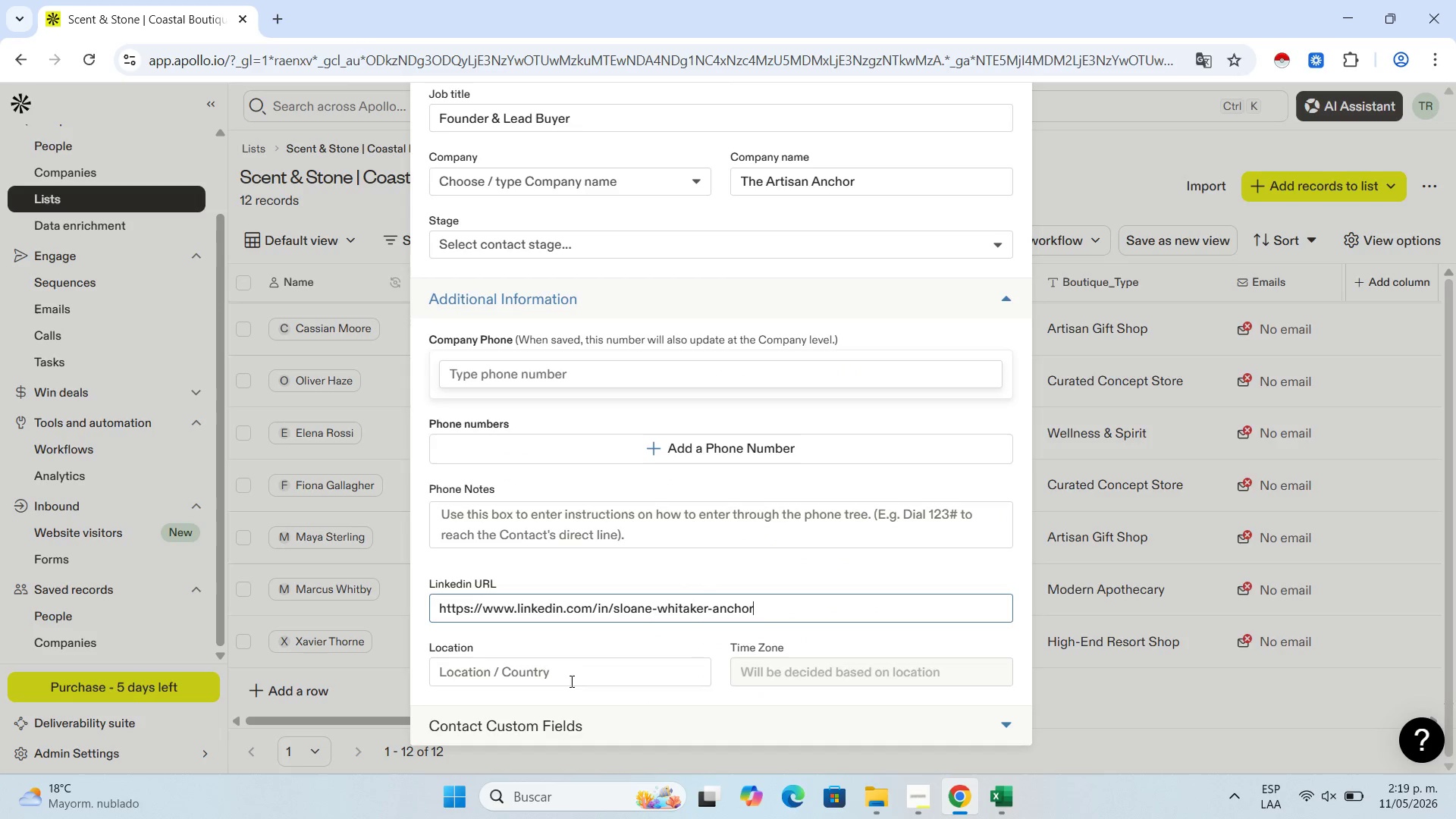 
left_click([576, 673])
 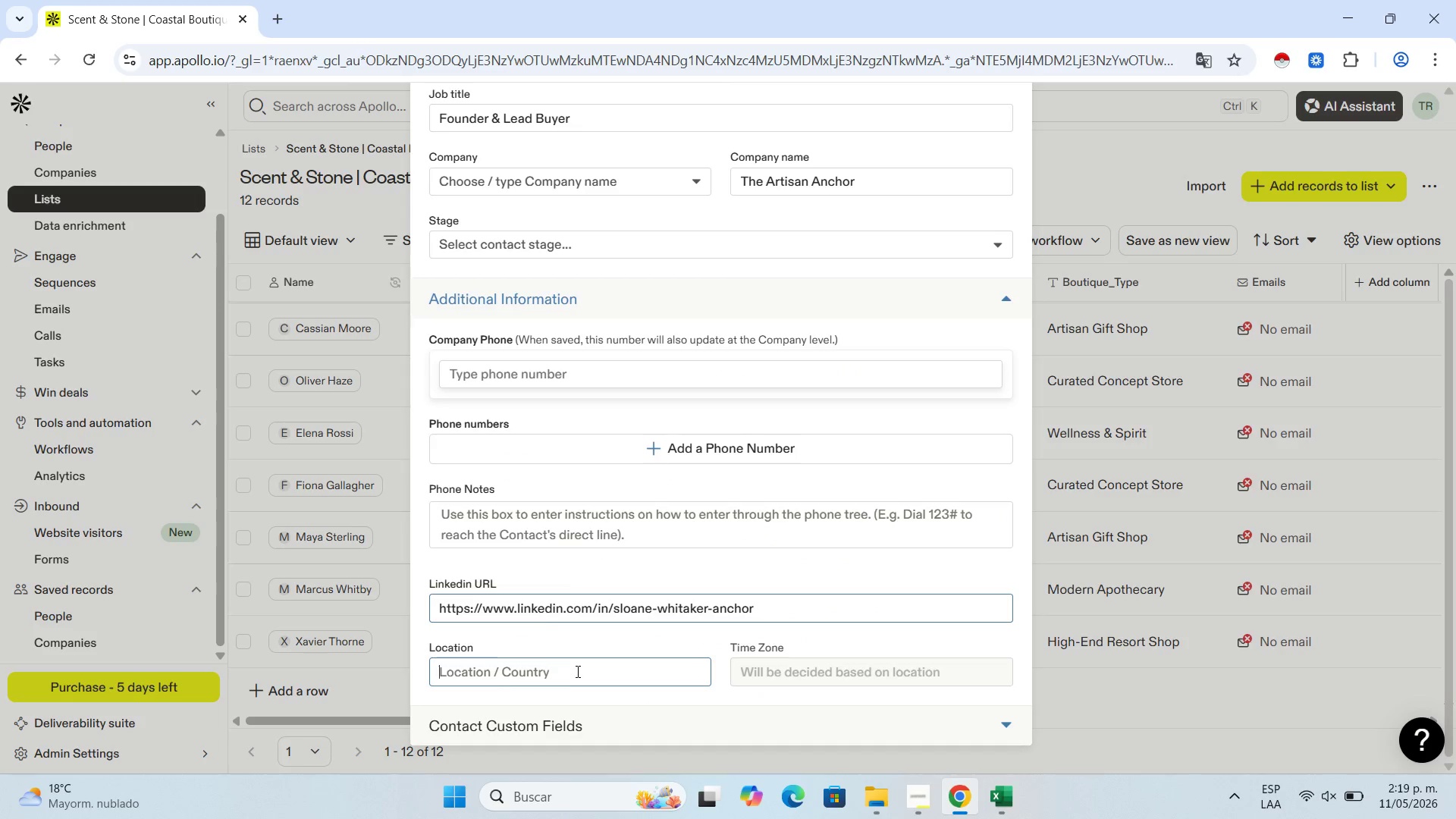 
key(Control+ControlLeft)
 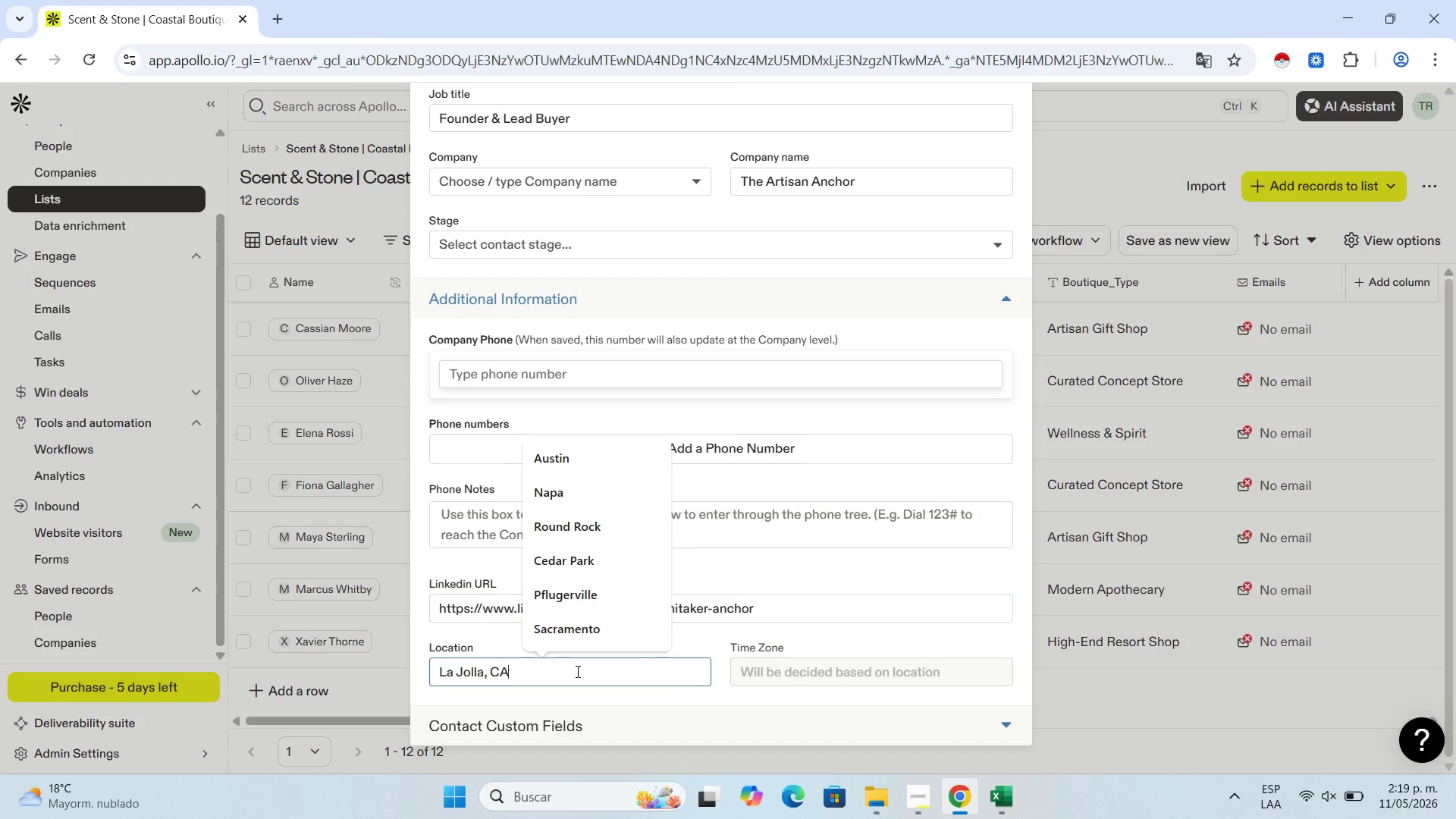 
key(Control+V)
 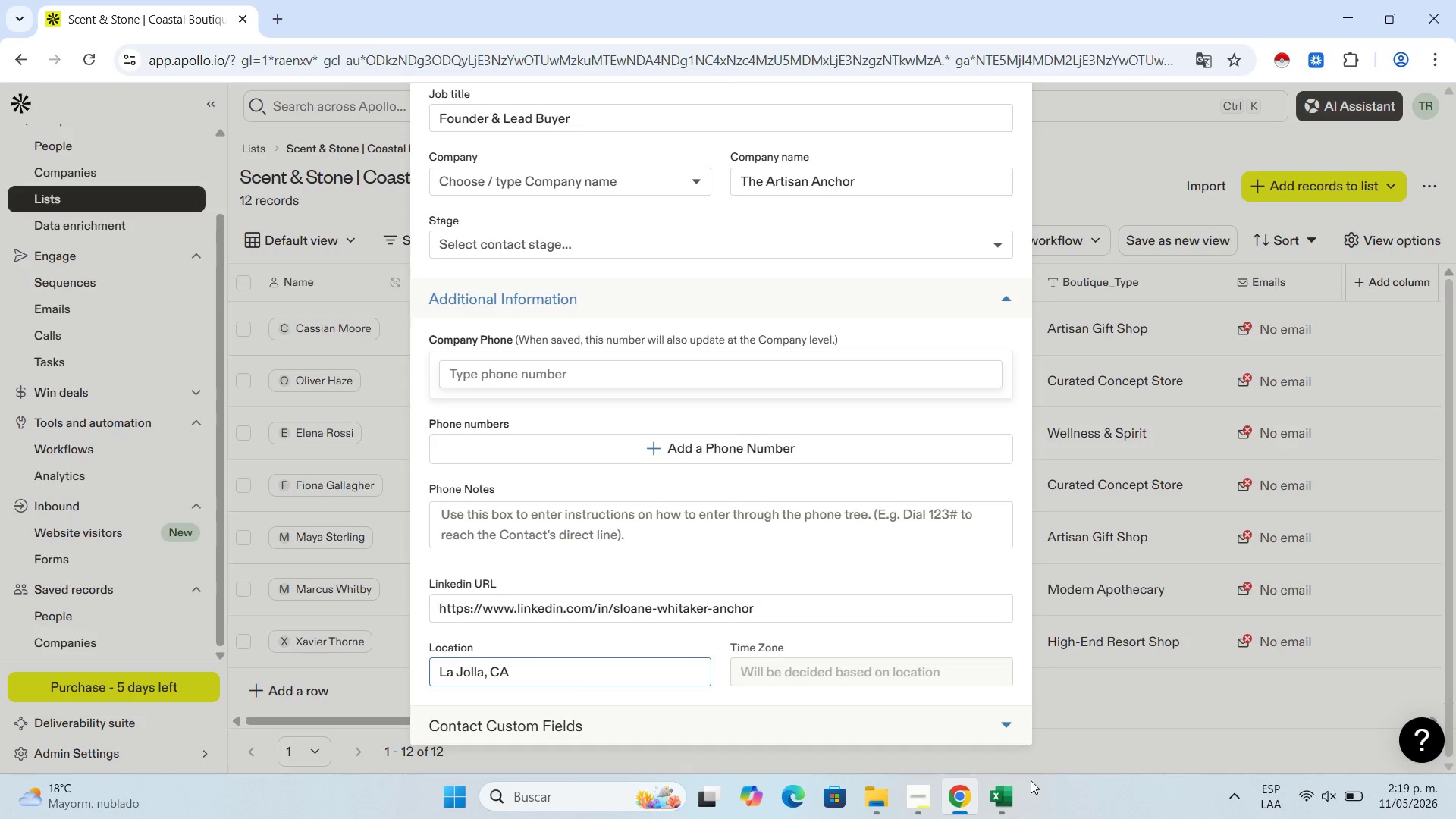 
left_click([1012, 796])
 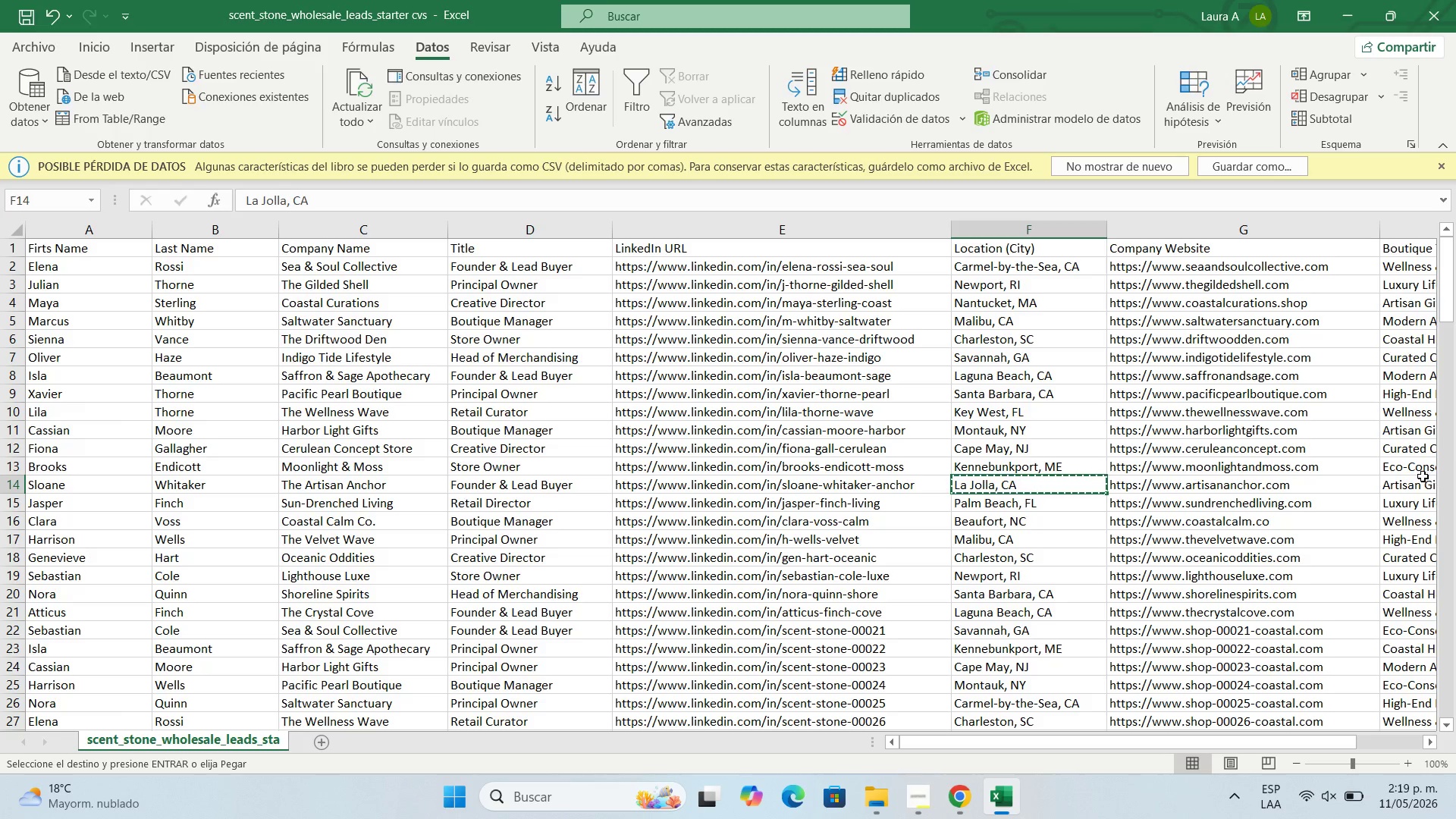 
left_click([1422, 478])
 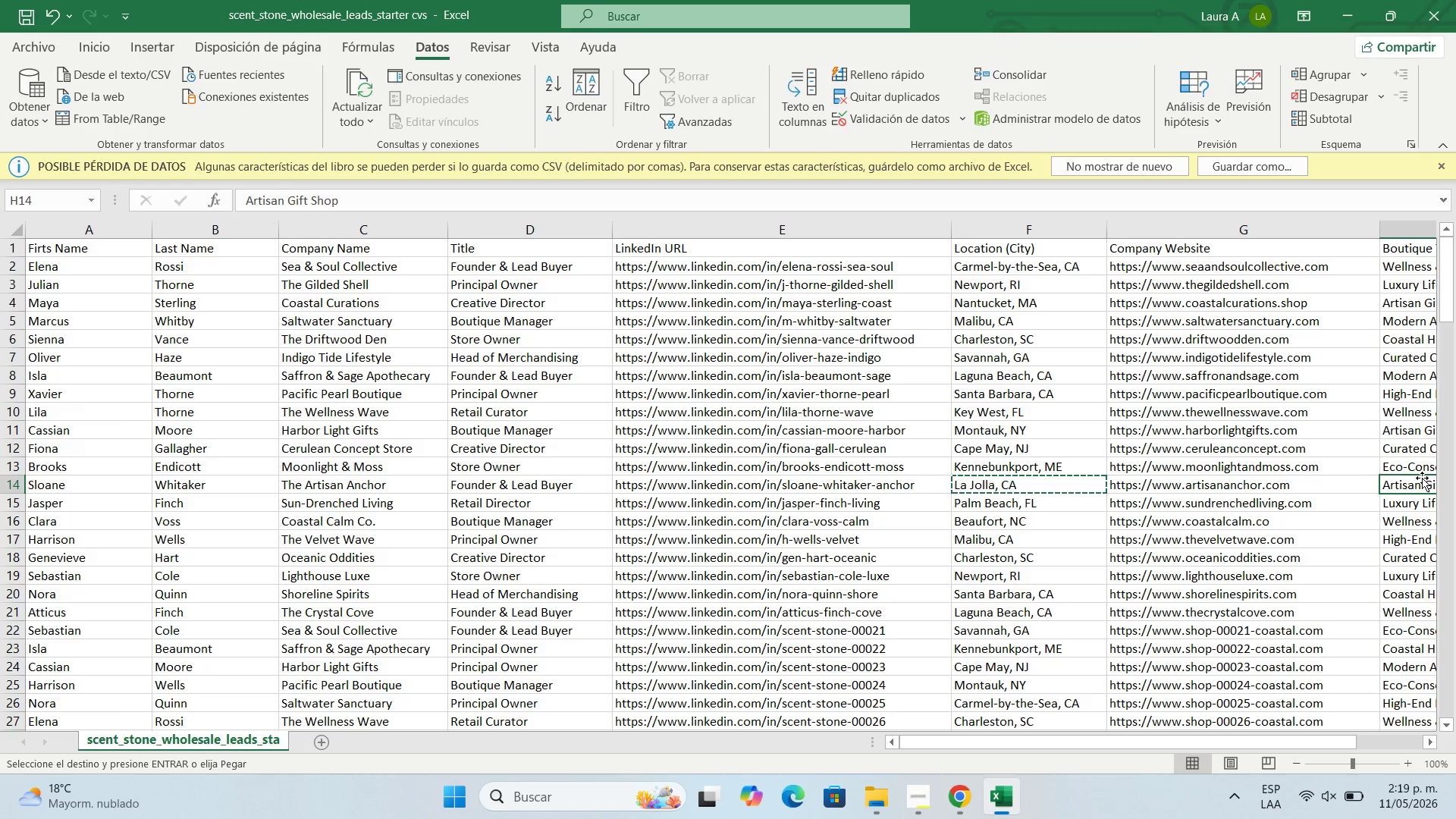 
key(Control+C)
 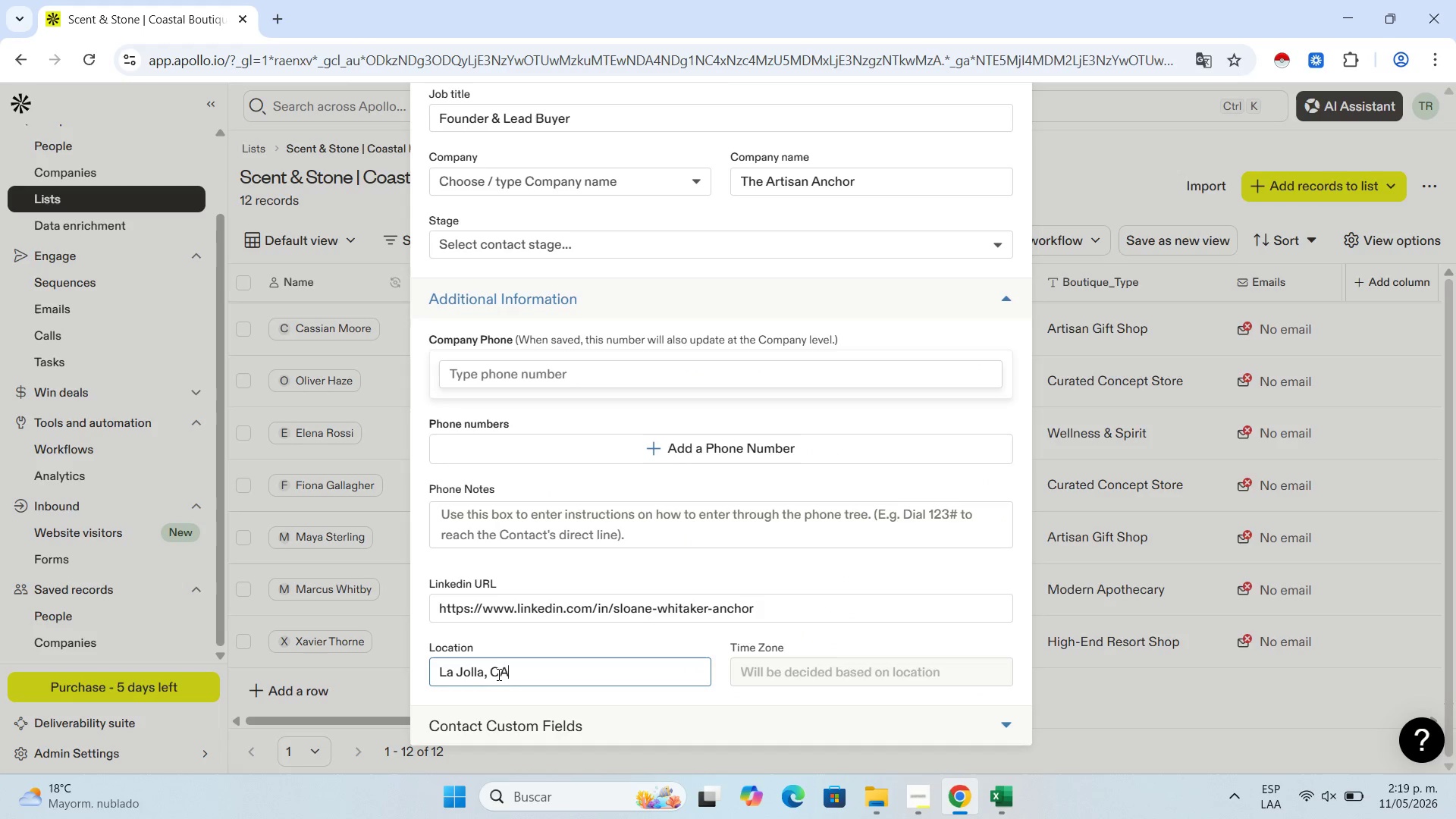 
scroll: coordinate [475, 551], scroll_direction: down, amount: 13.0
 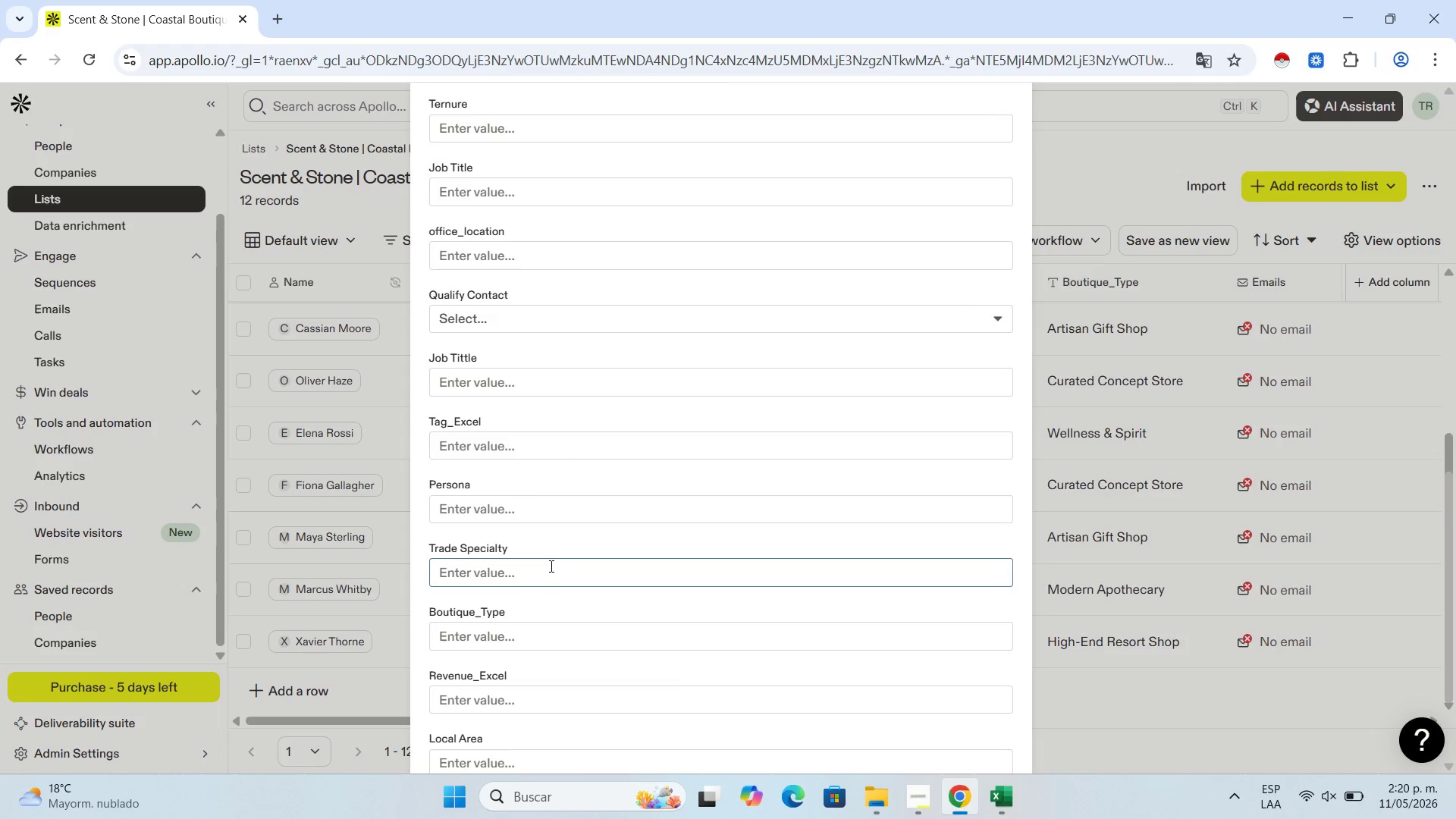 
left_click([548, 568])
 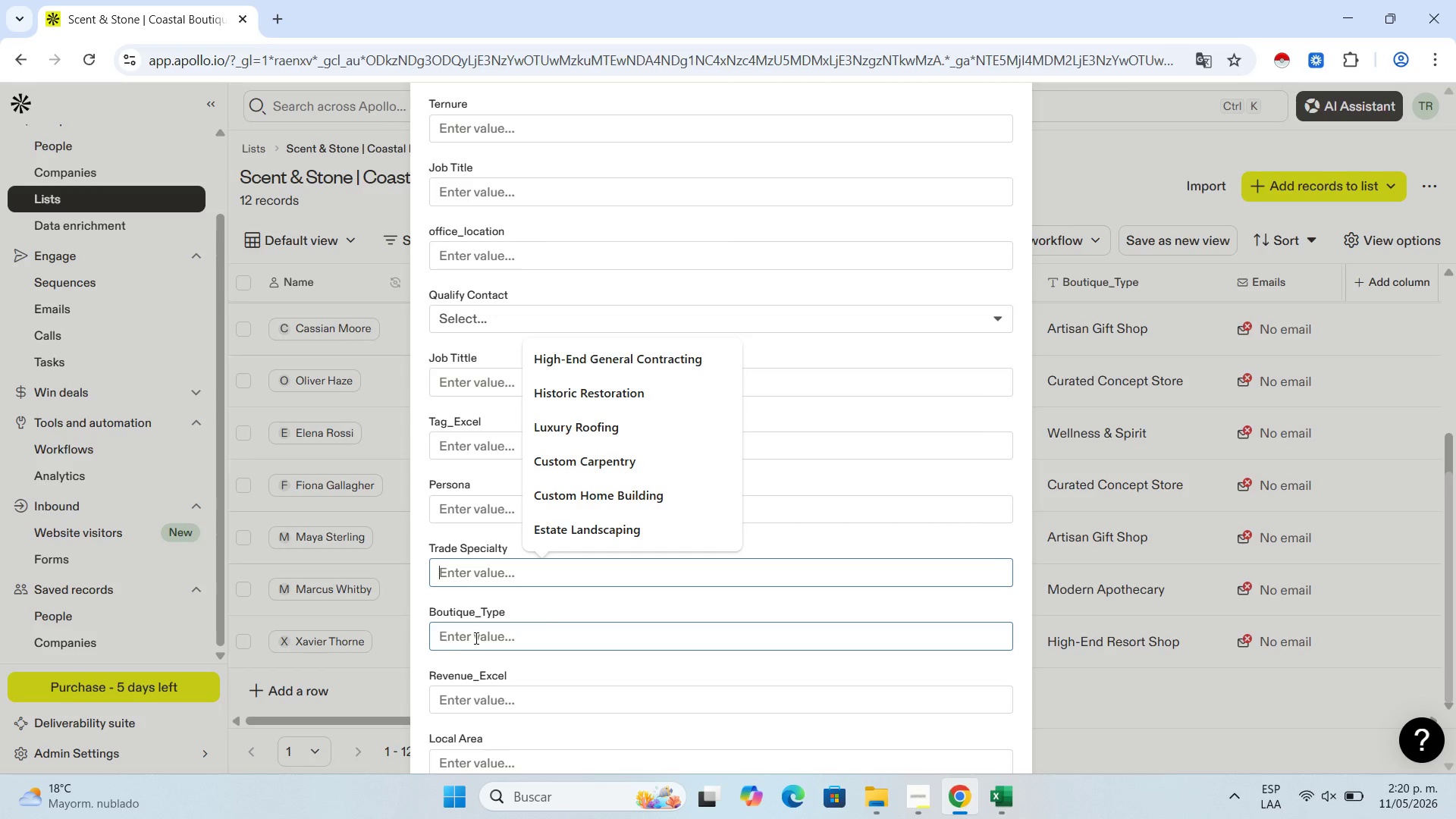 
key(Control+V)
 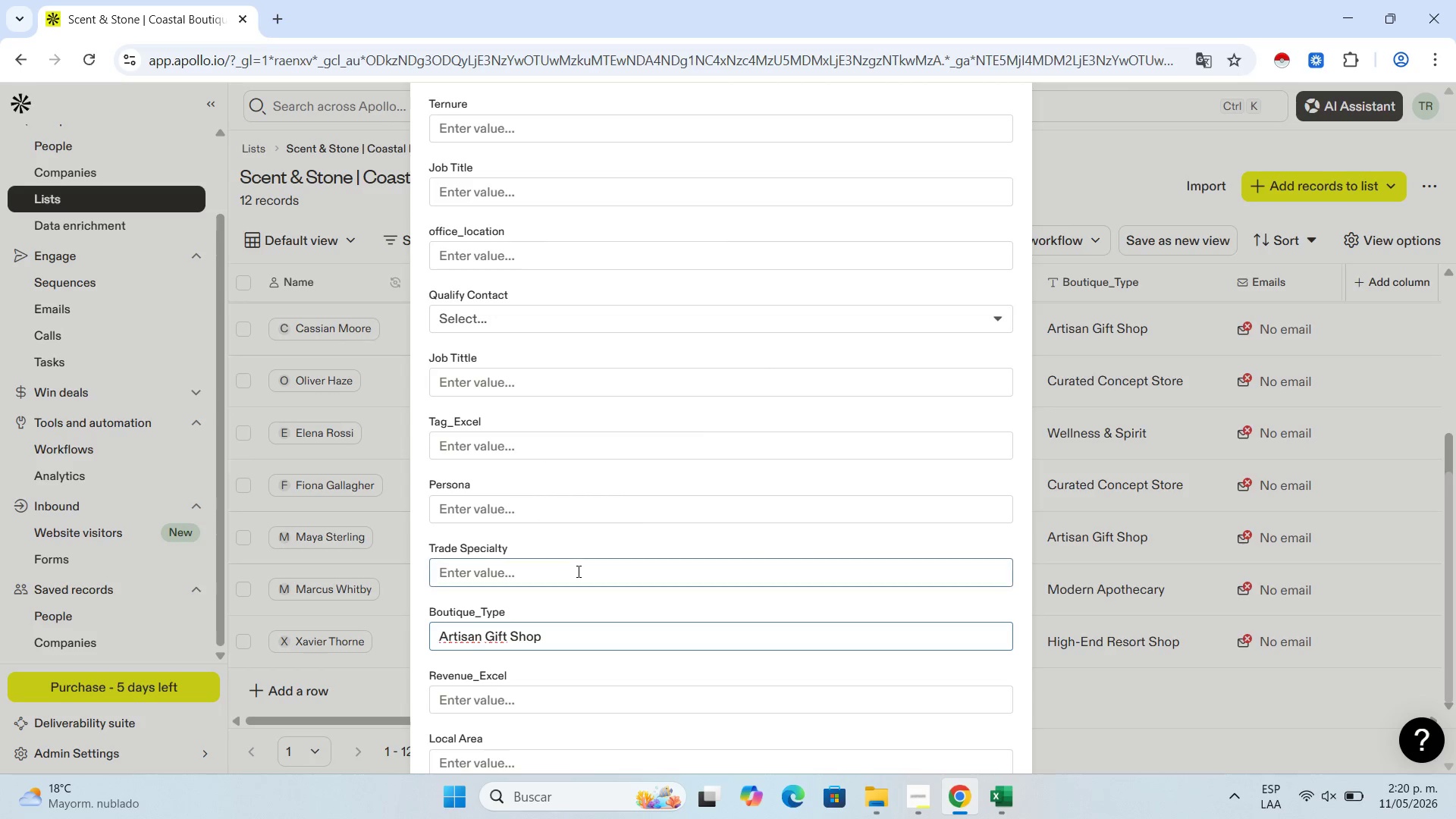 
scroll: coordinate [635, 498], scroll_direction: up, amount: 14.0
 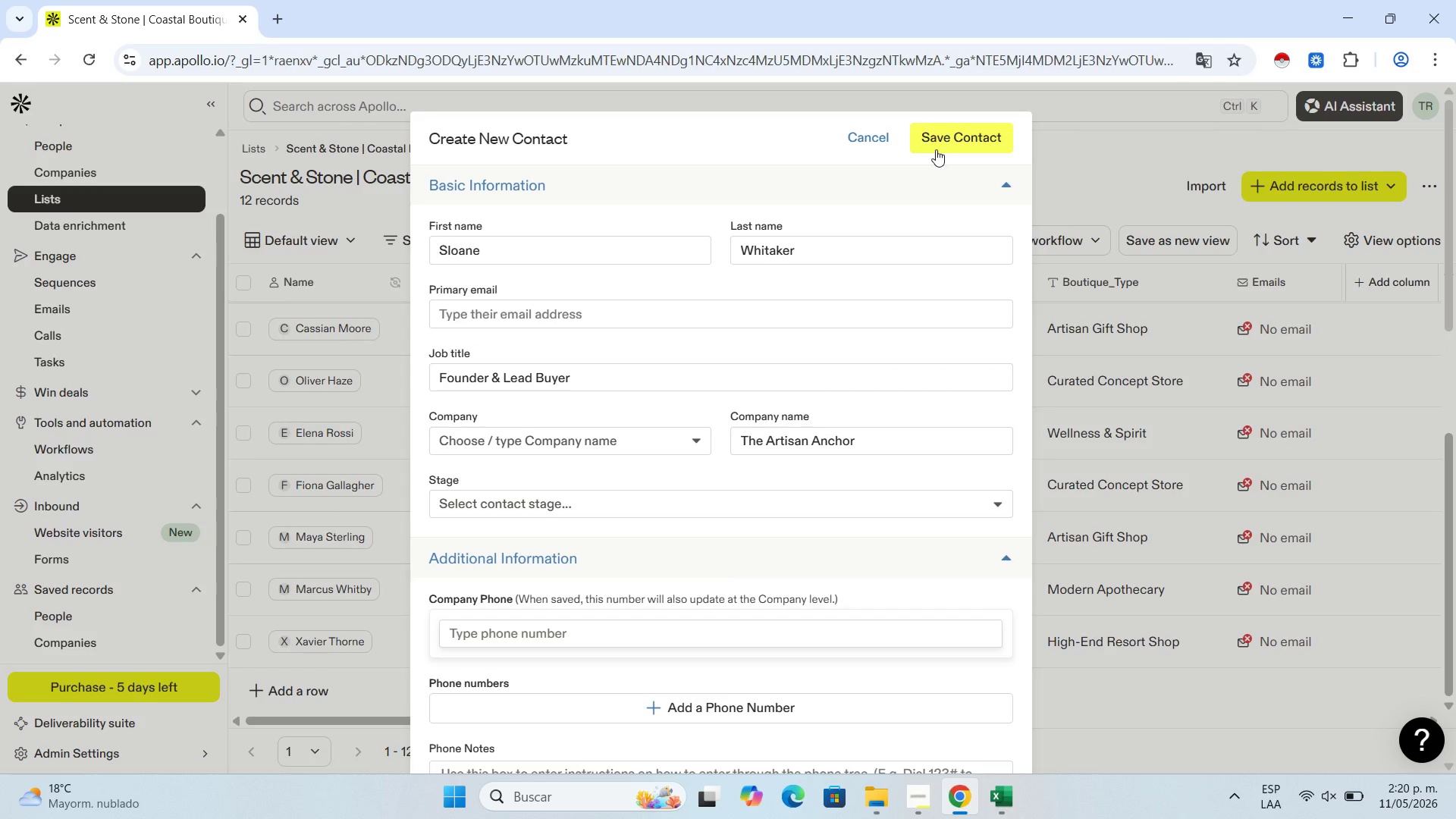 
left_click([936, 149])
 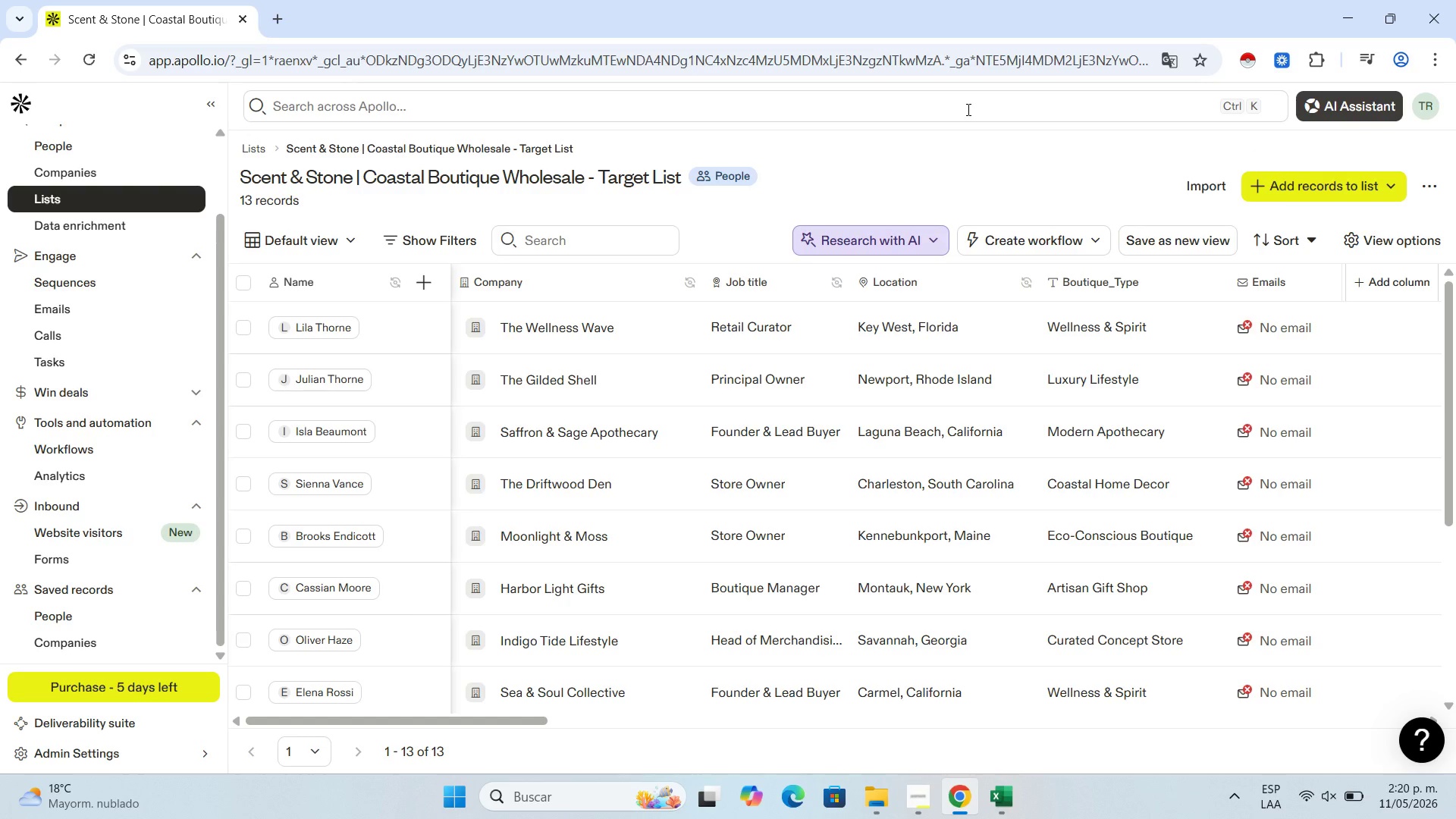 
wait(22.74)
 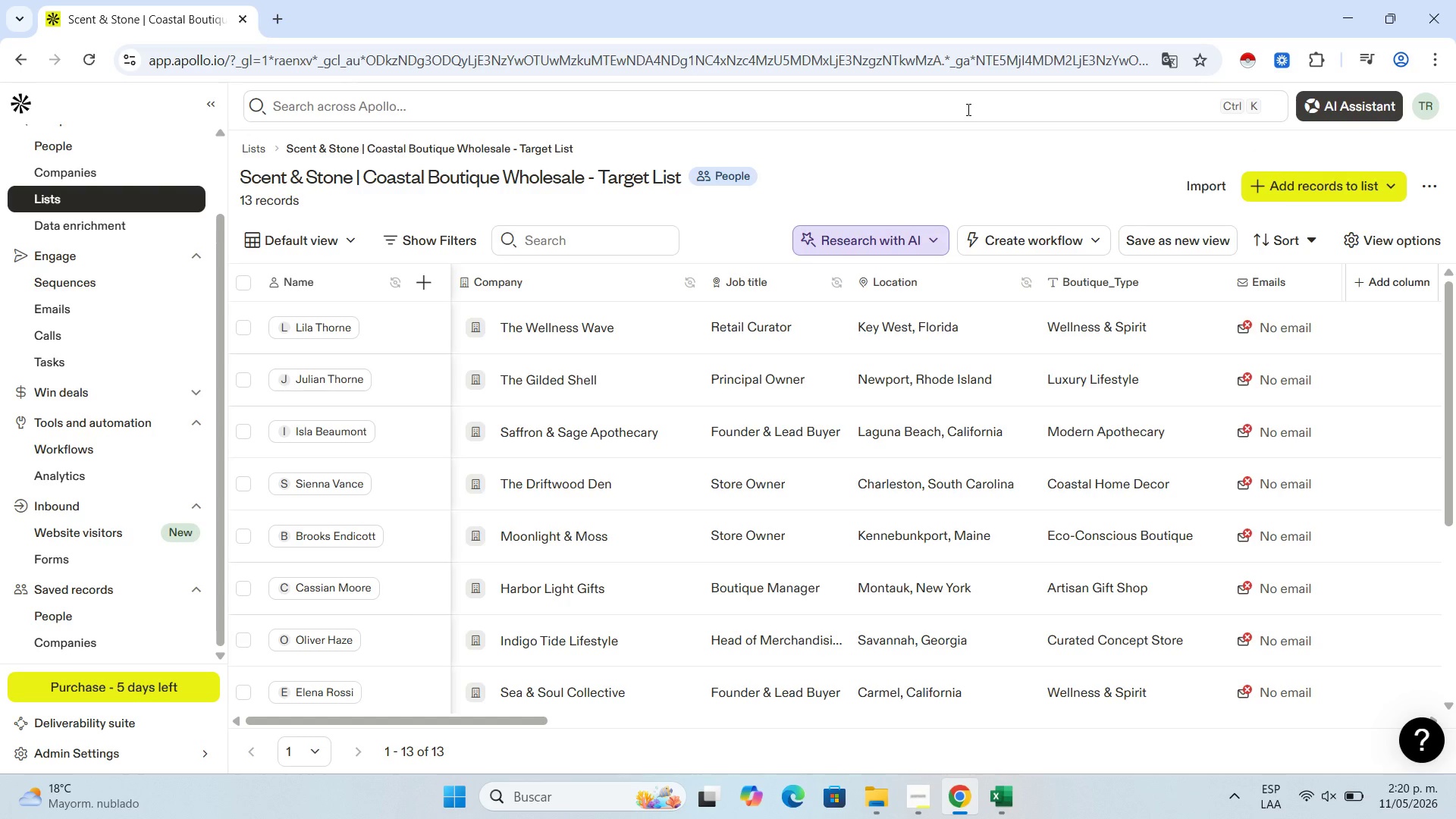 
scroll: coordinate [513, 568], scroll_direction: down, amount: 2.0
 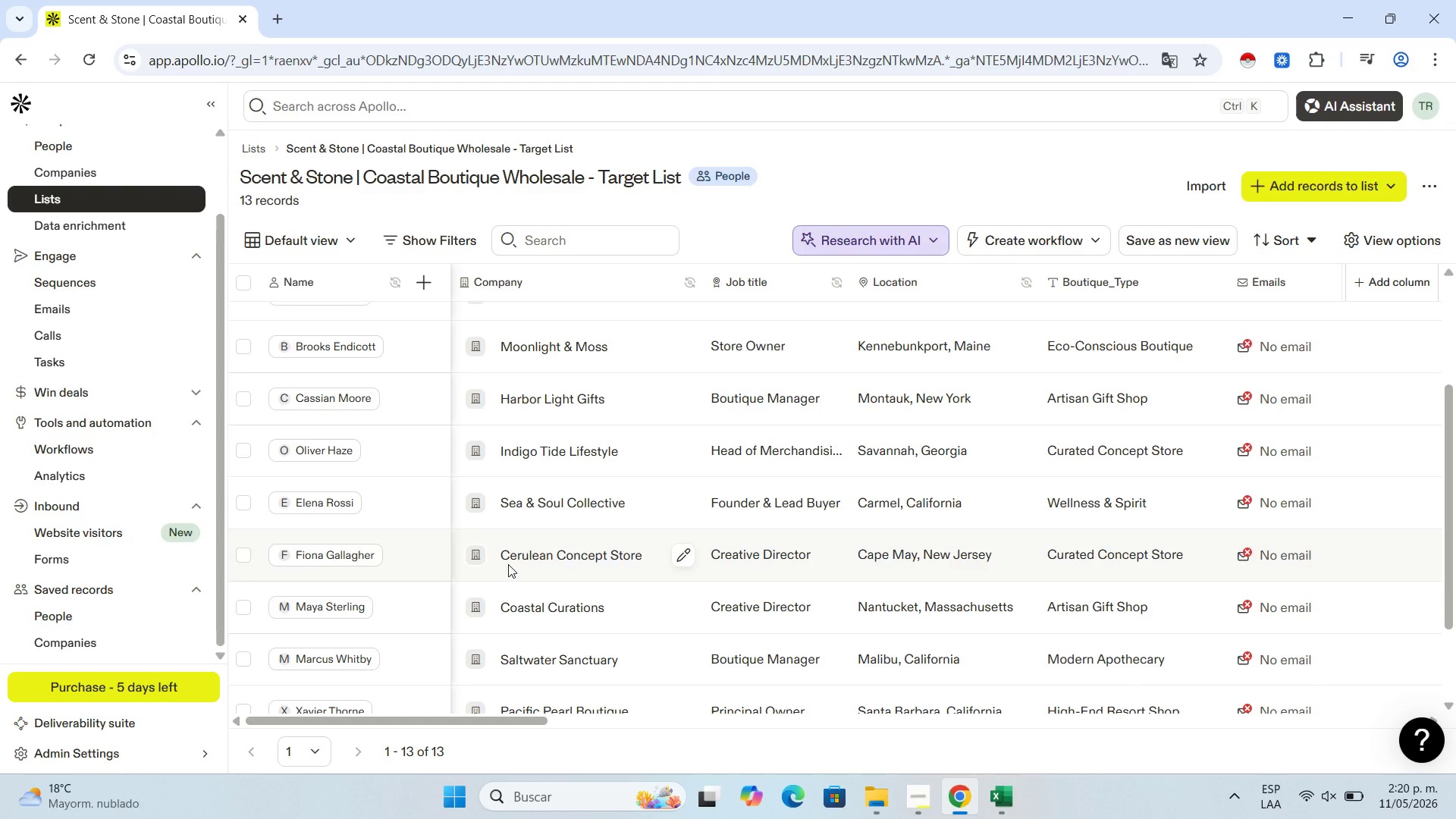 
wait(10.65)
 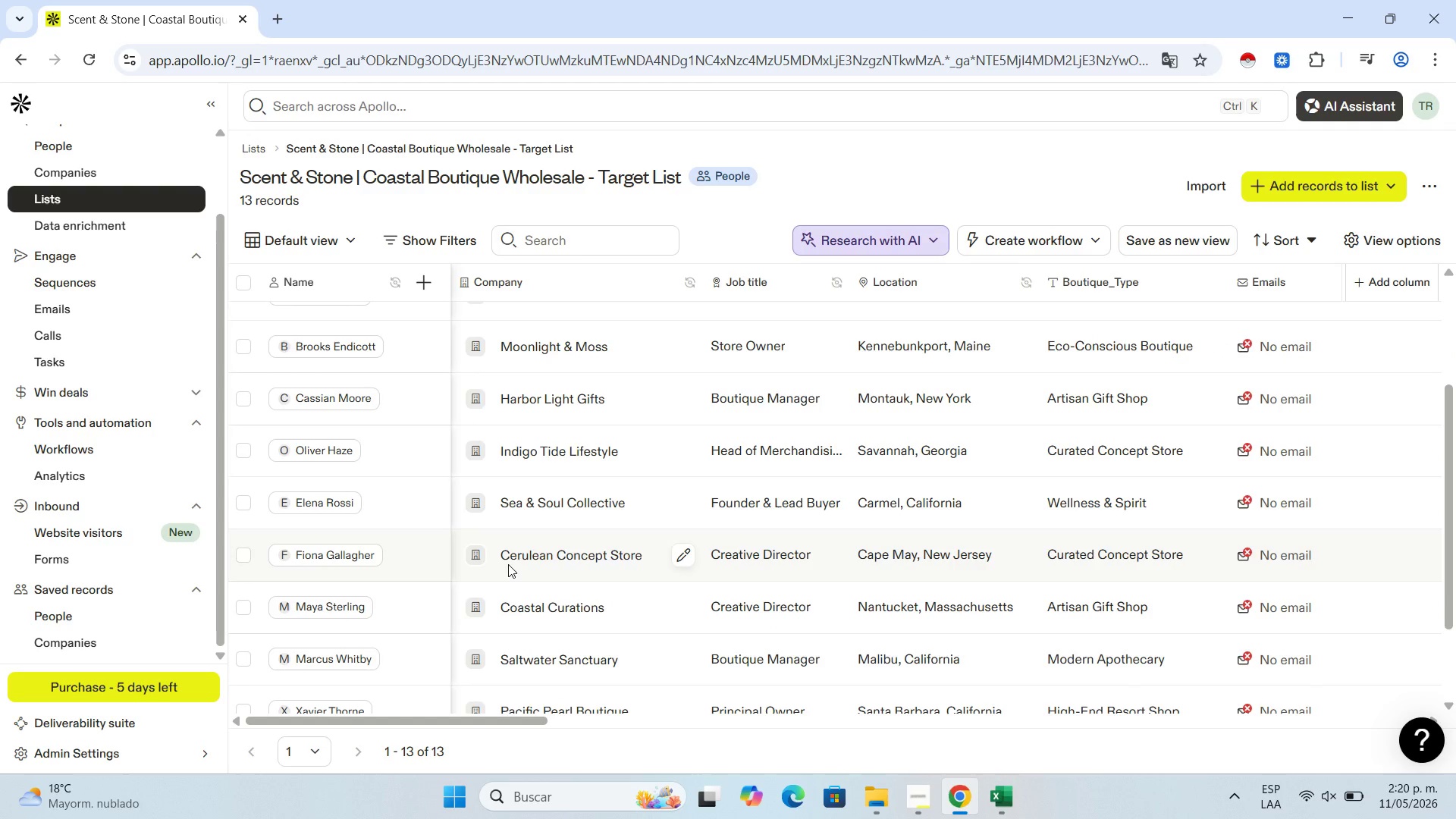 
scroll: coordinate [313, 730], scroll_direction: down, amount: 7.0
 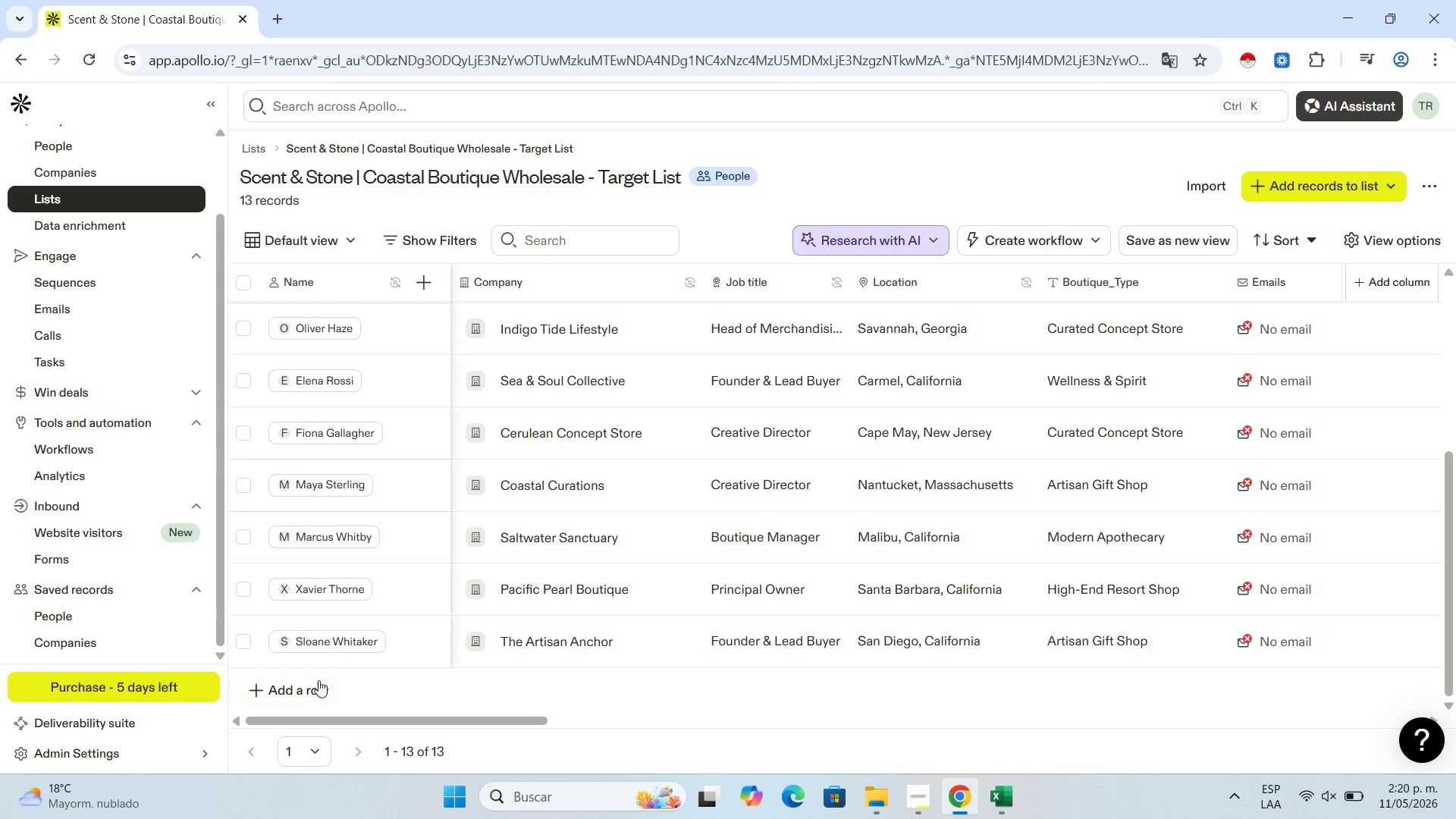 
left_click([308, 687])
 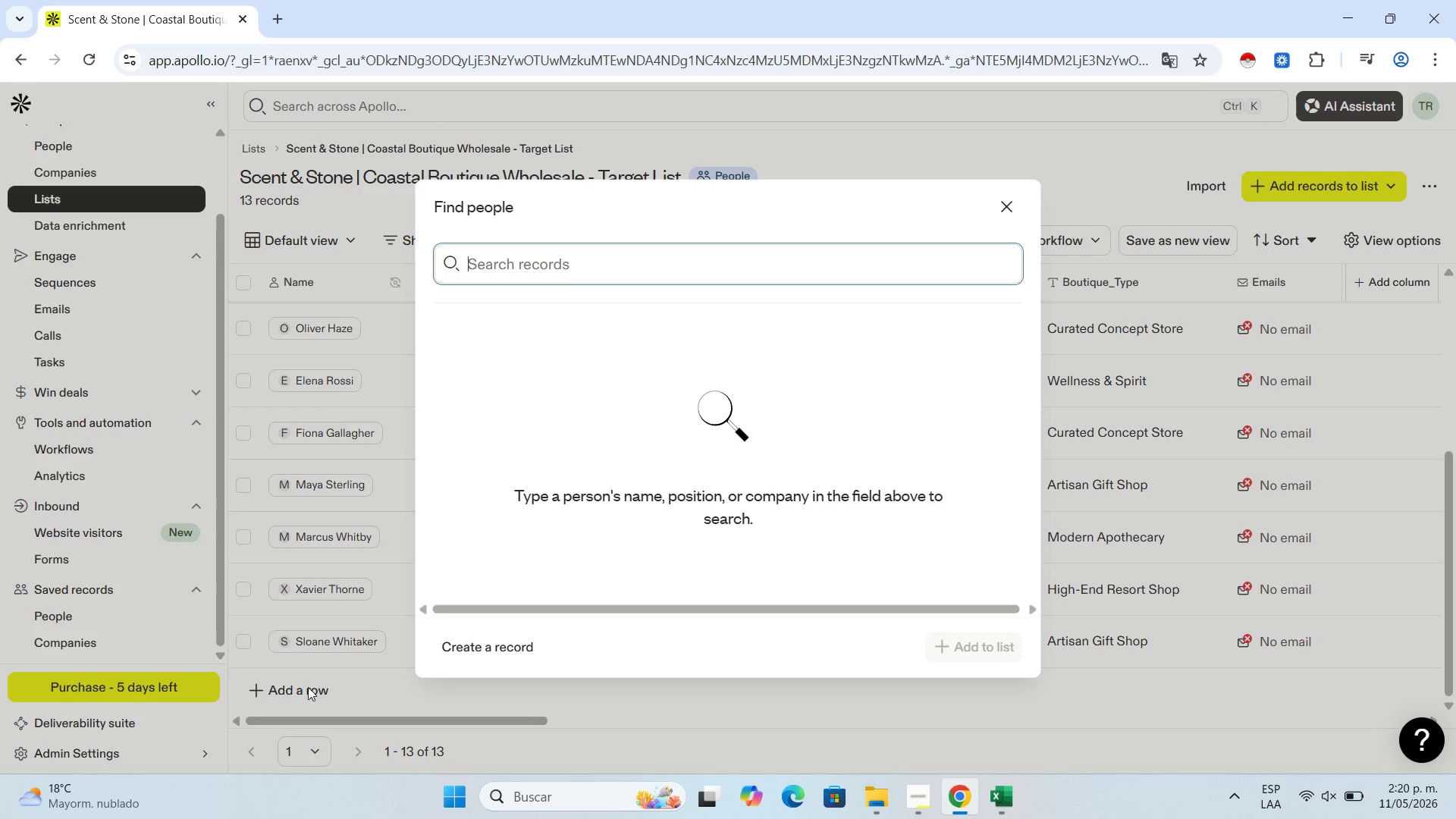 
wait(6.0)
 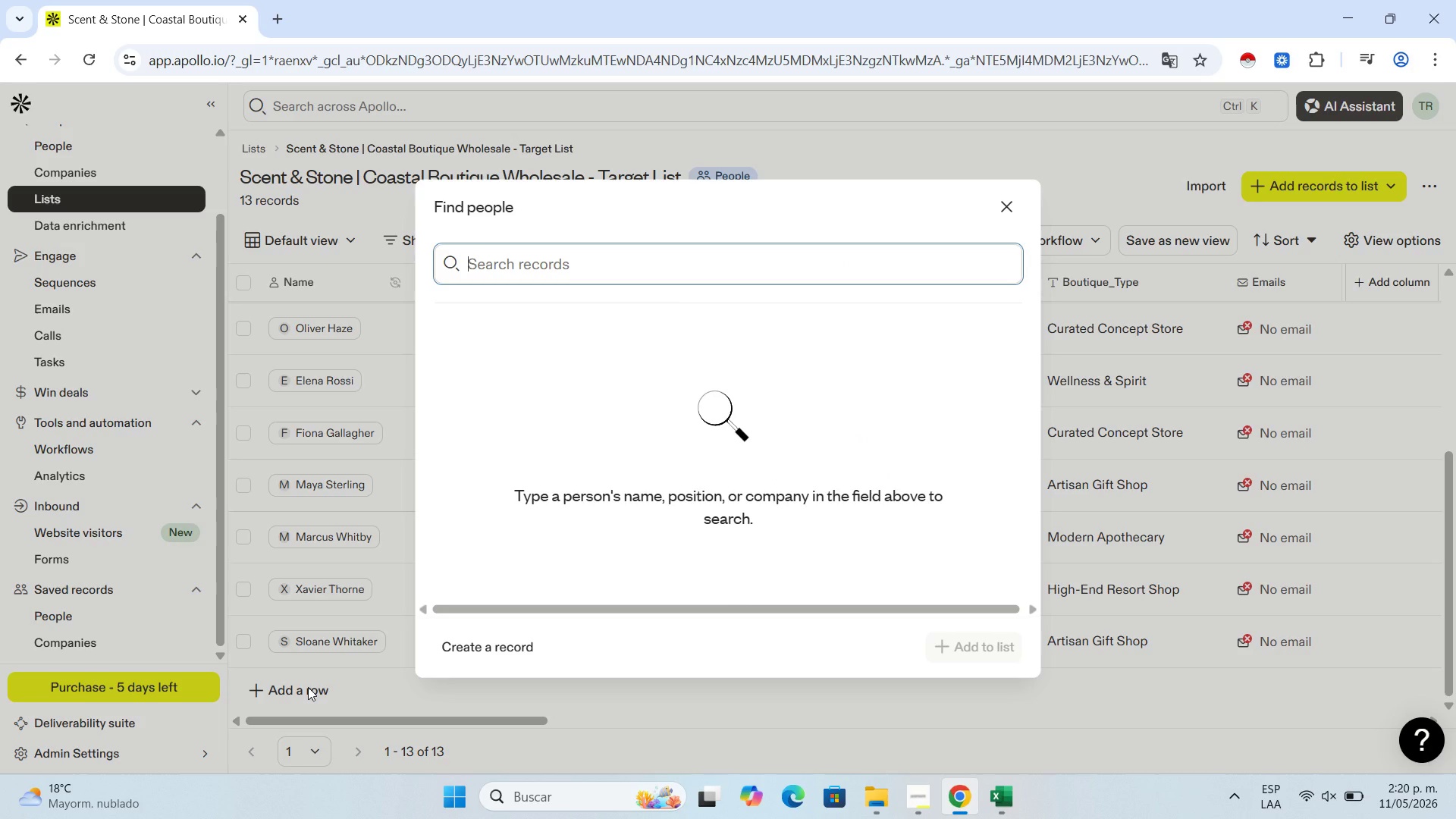 
scroll: coordinate [328, 818], scroll_direction: up, amount: 3.0
 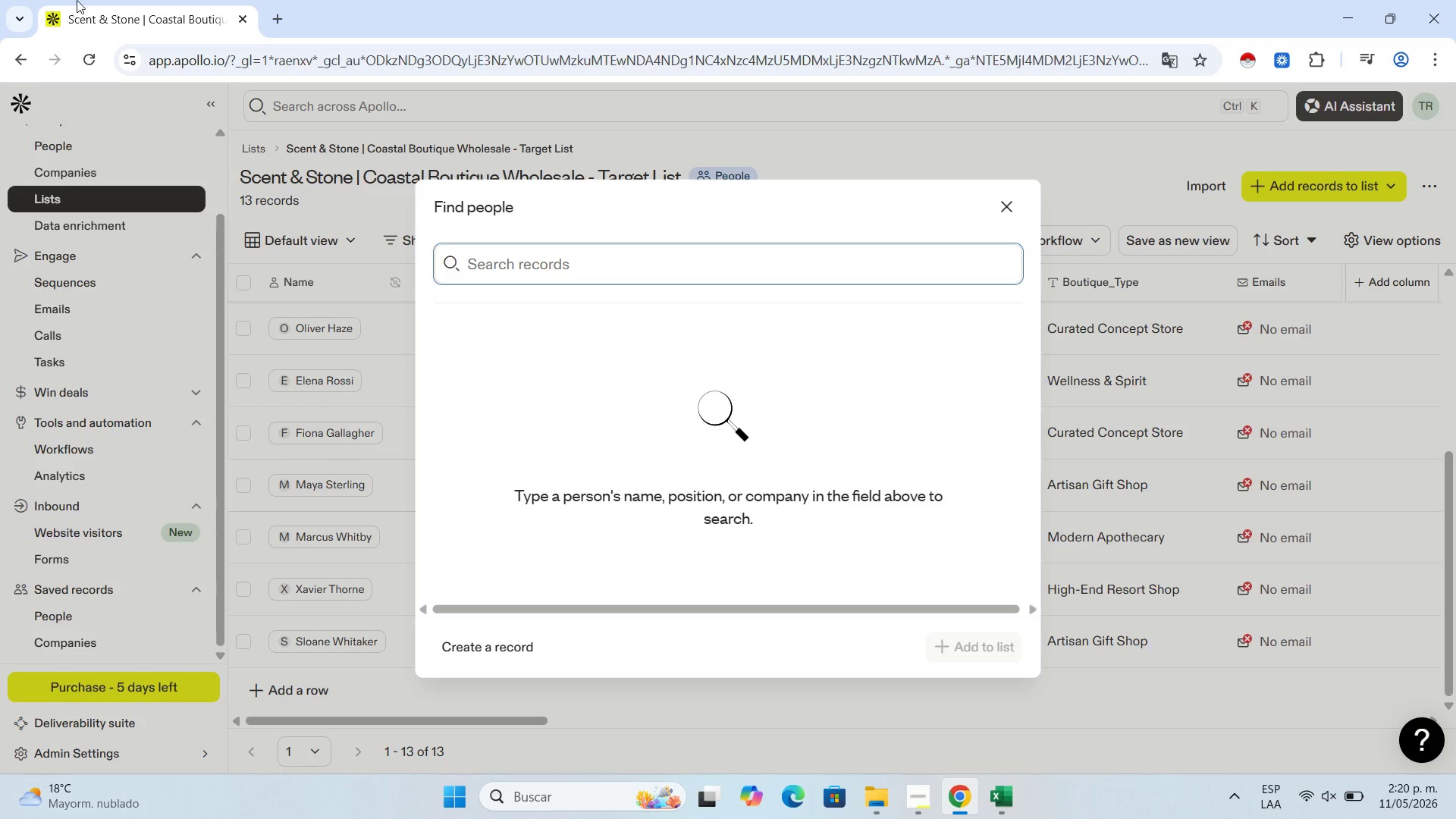 
wait(5.55)
 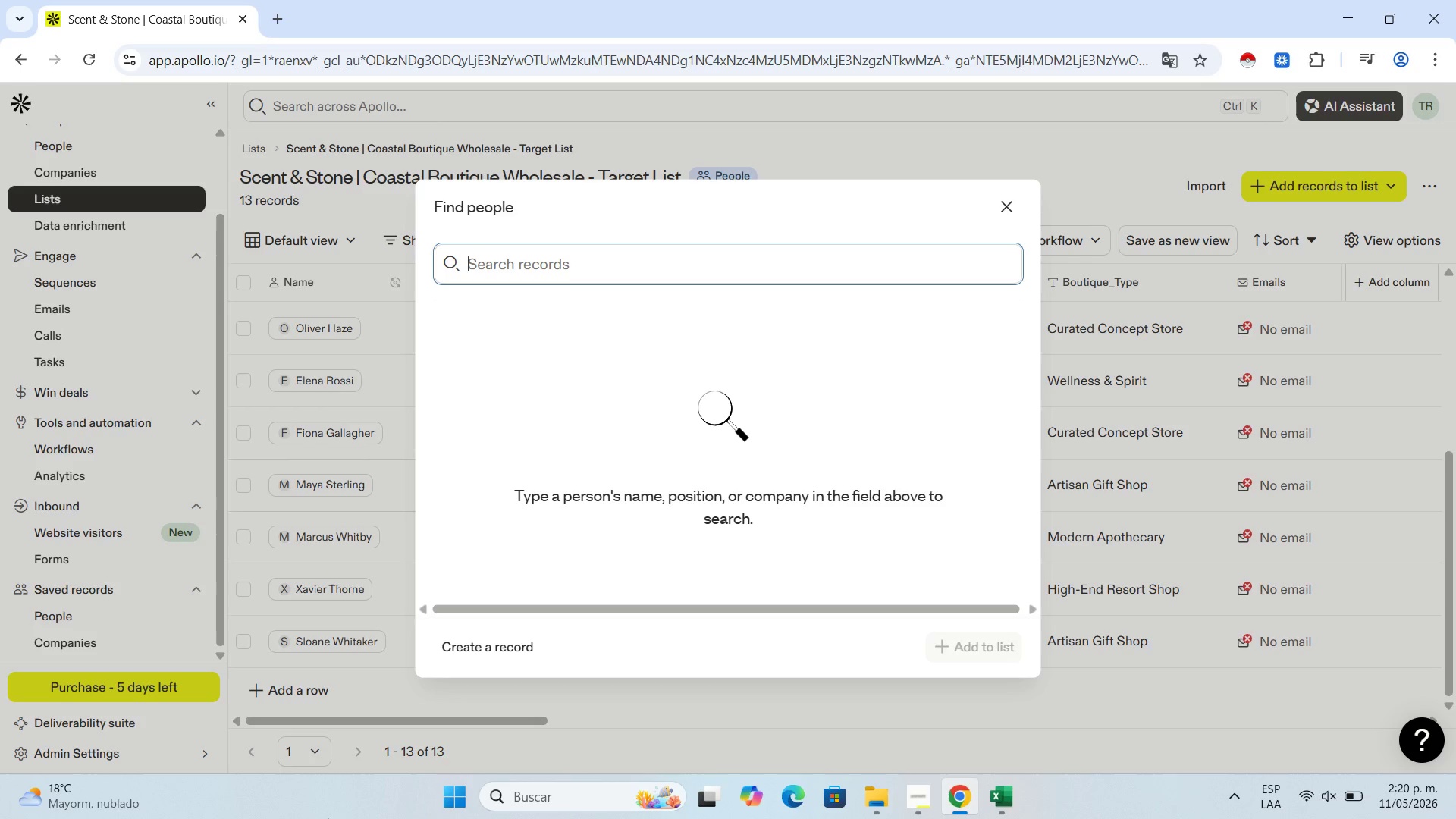 
left_click([491, 639])
 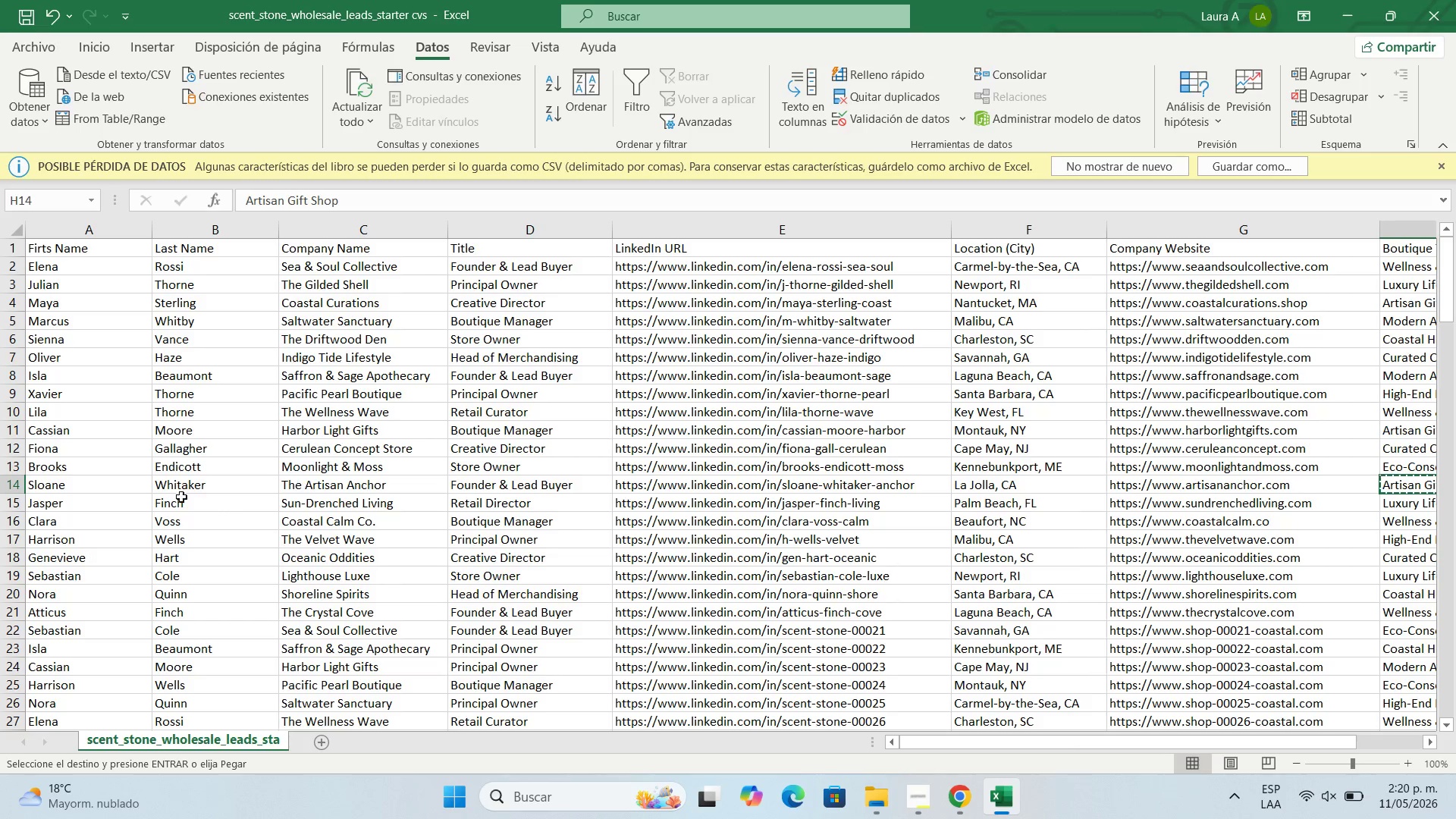 
left_click([72, 507])
 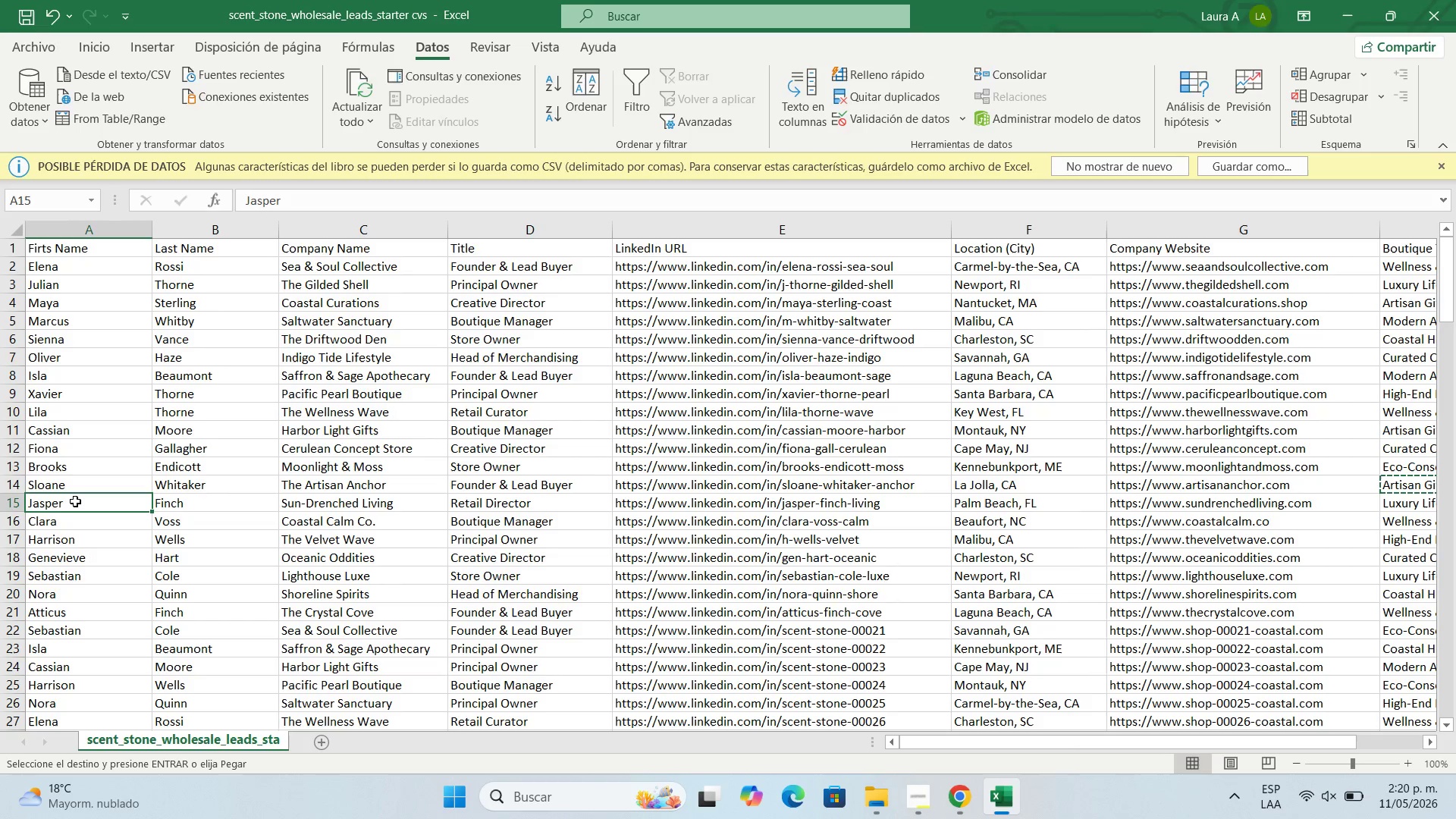 
key(Control+C)
 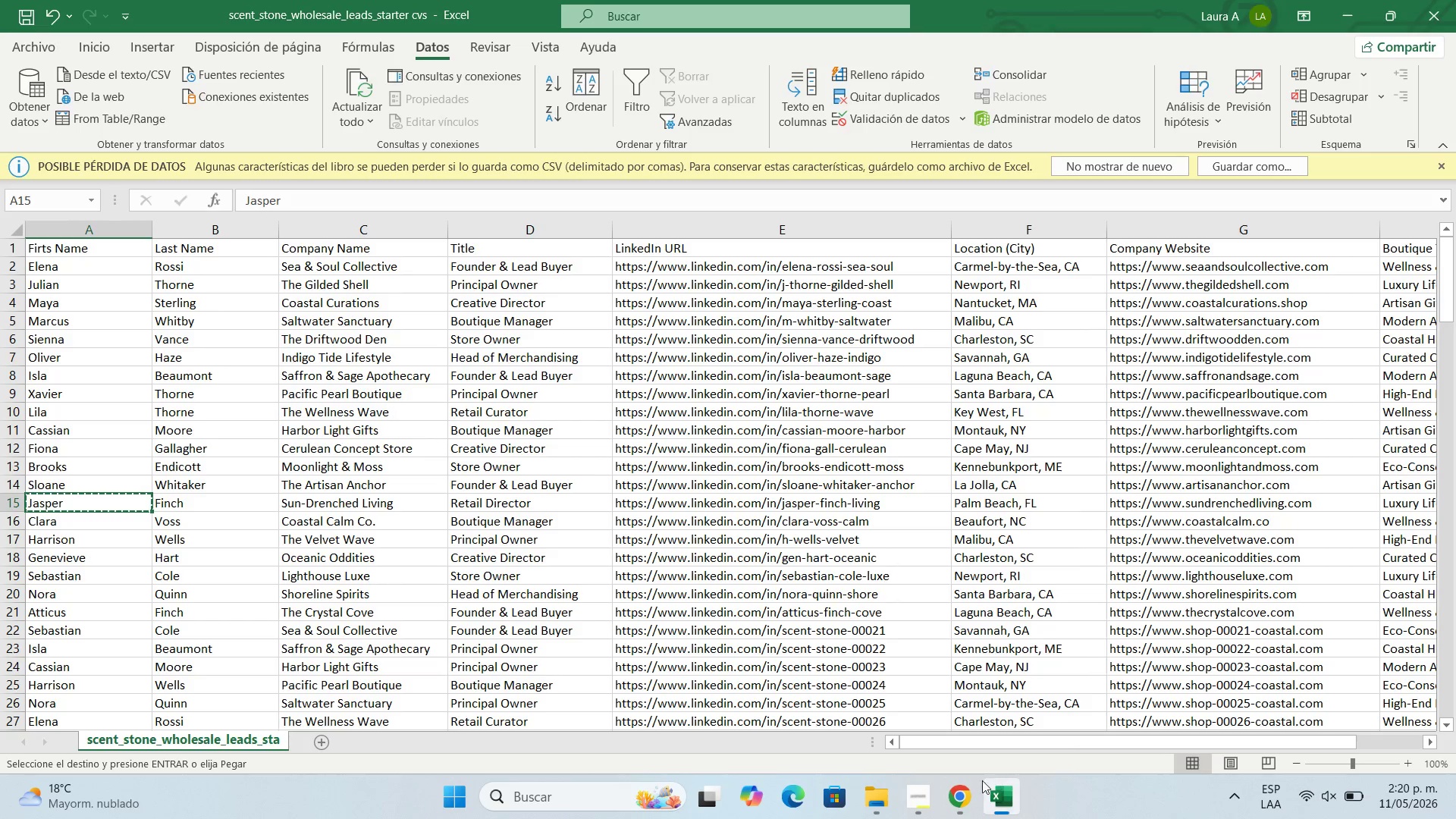 
left_click([970, 792])
 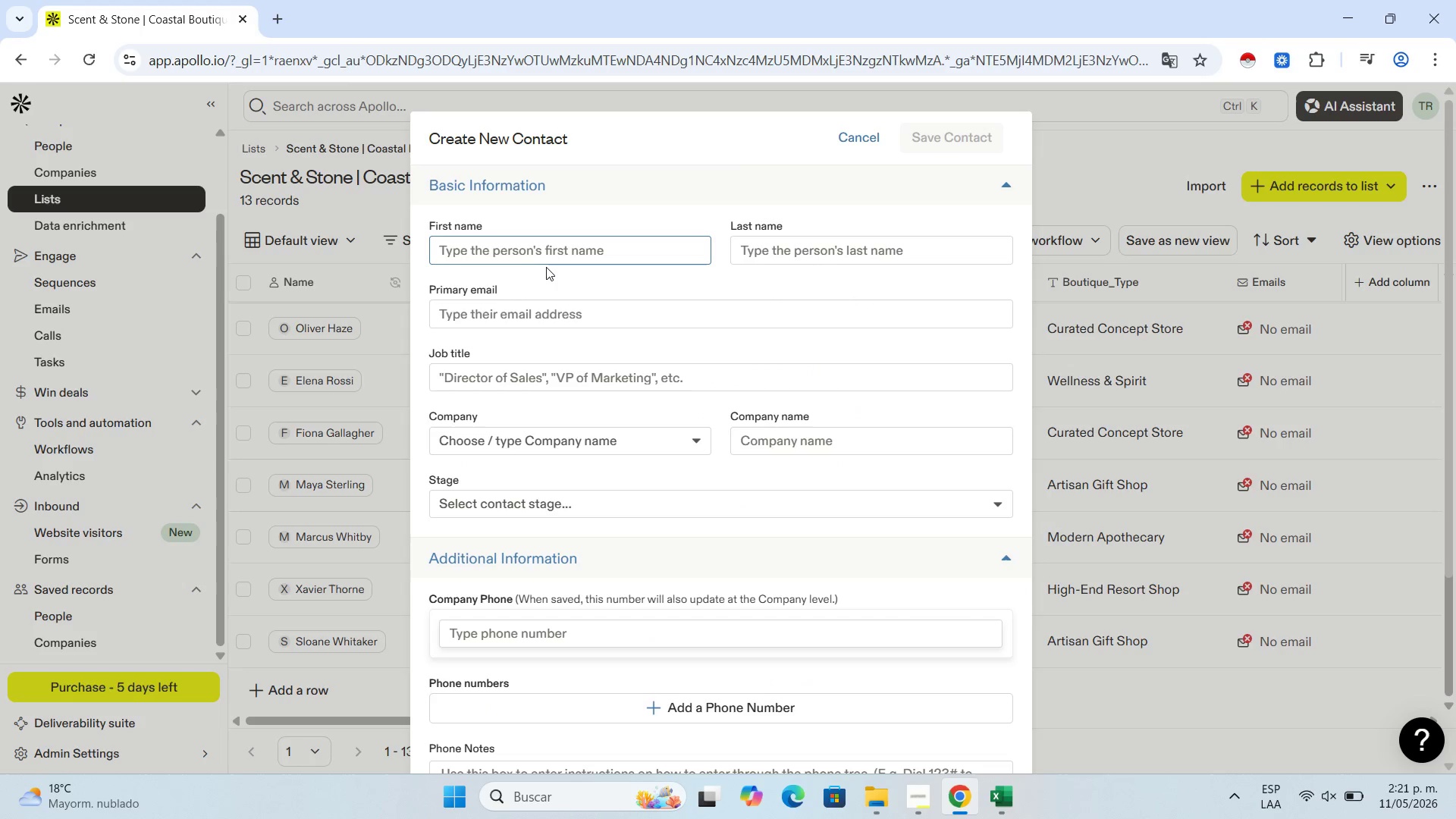 
double_click([554, 255])
 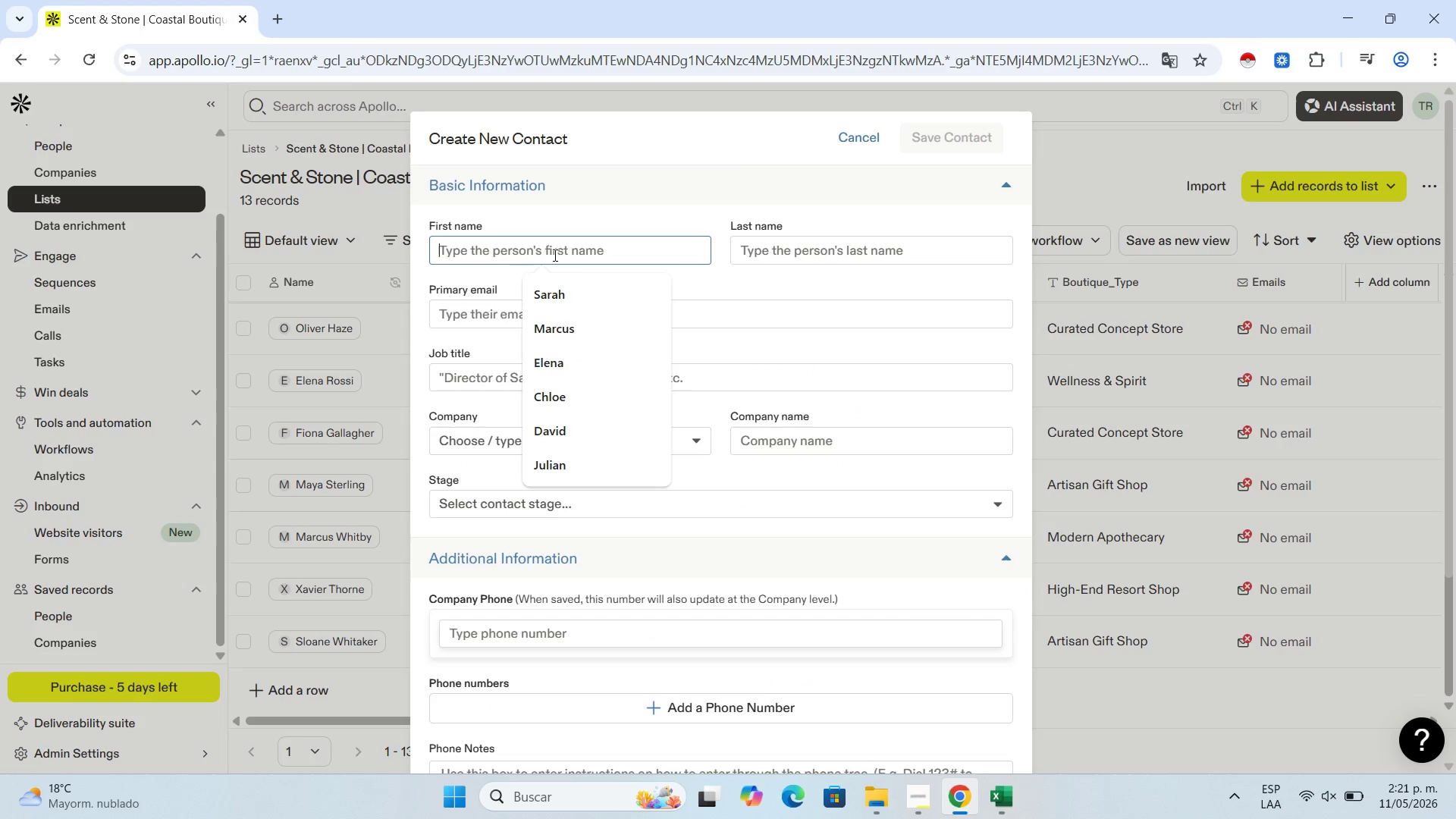 
key(Control+V)
 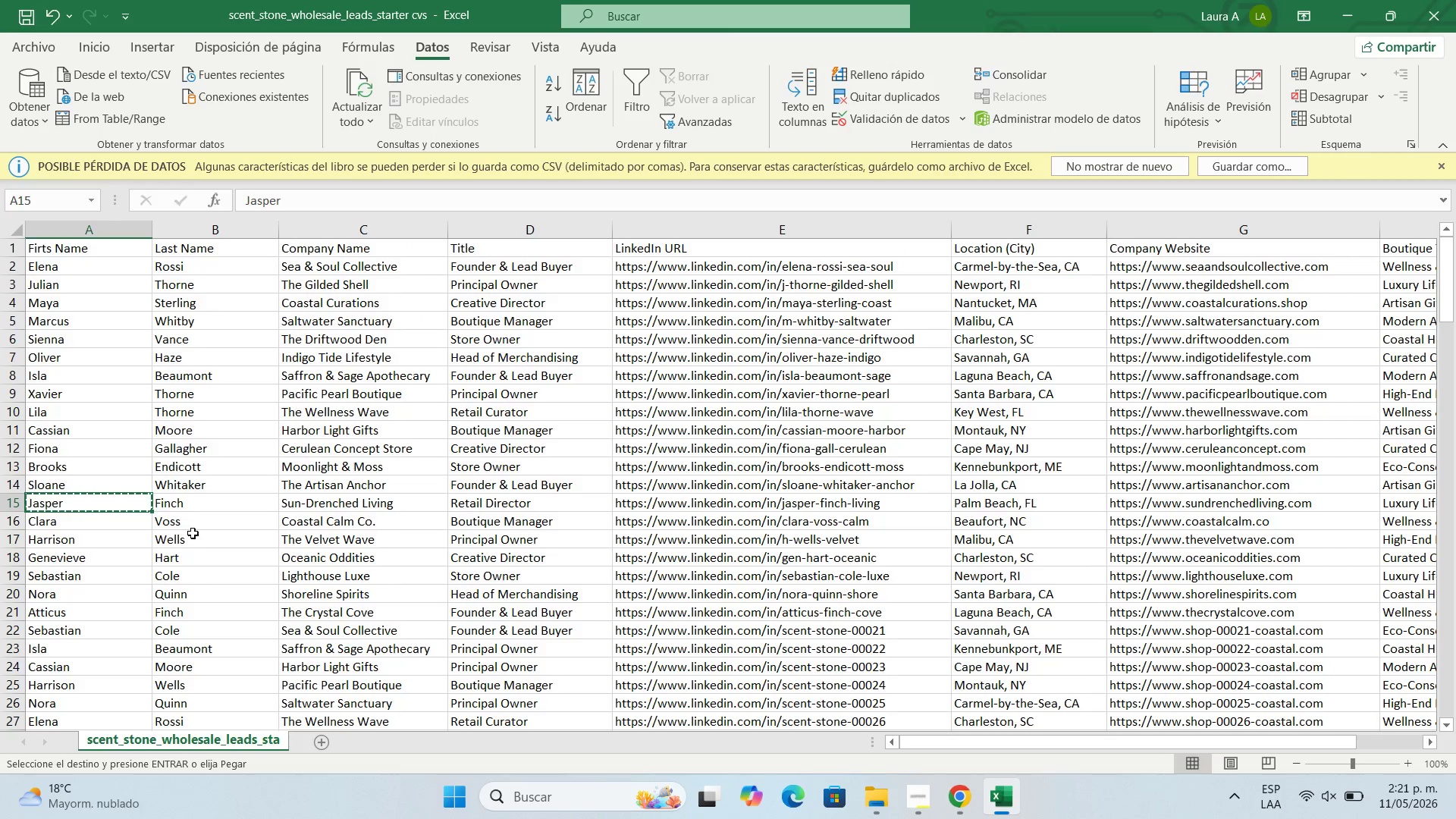 
left_click([201, 505])
 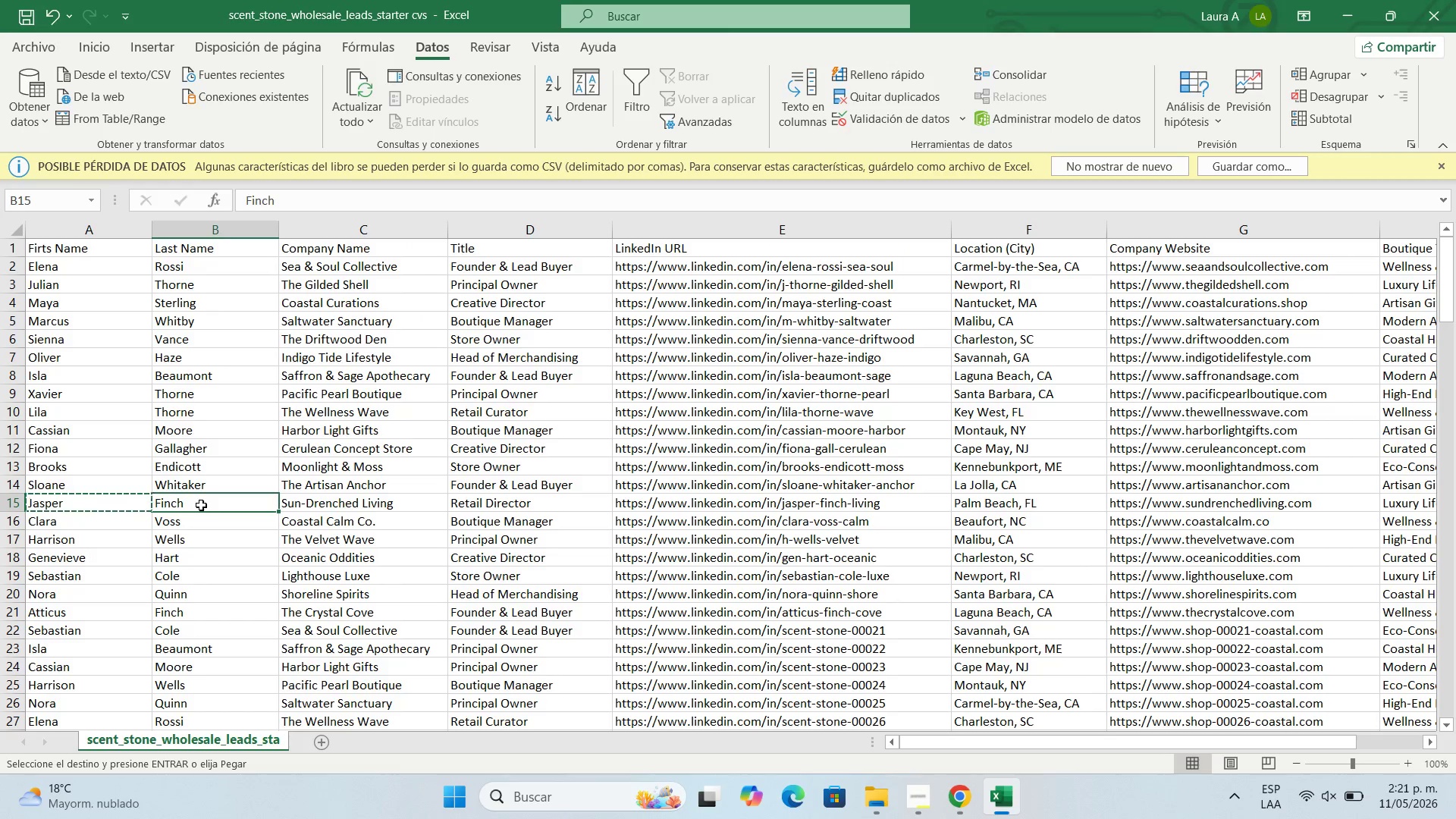 
key(Control+C)
 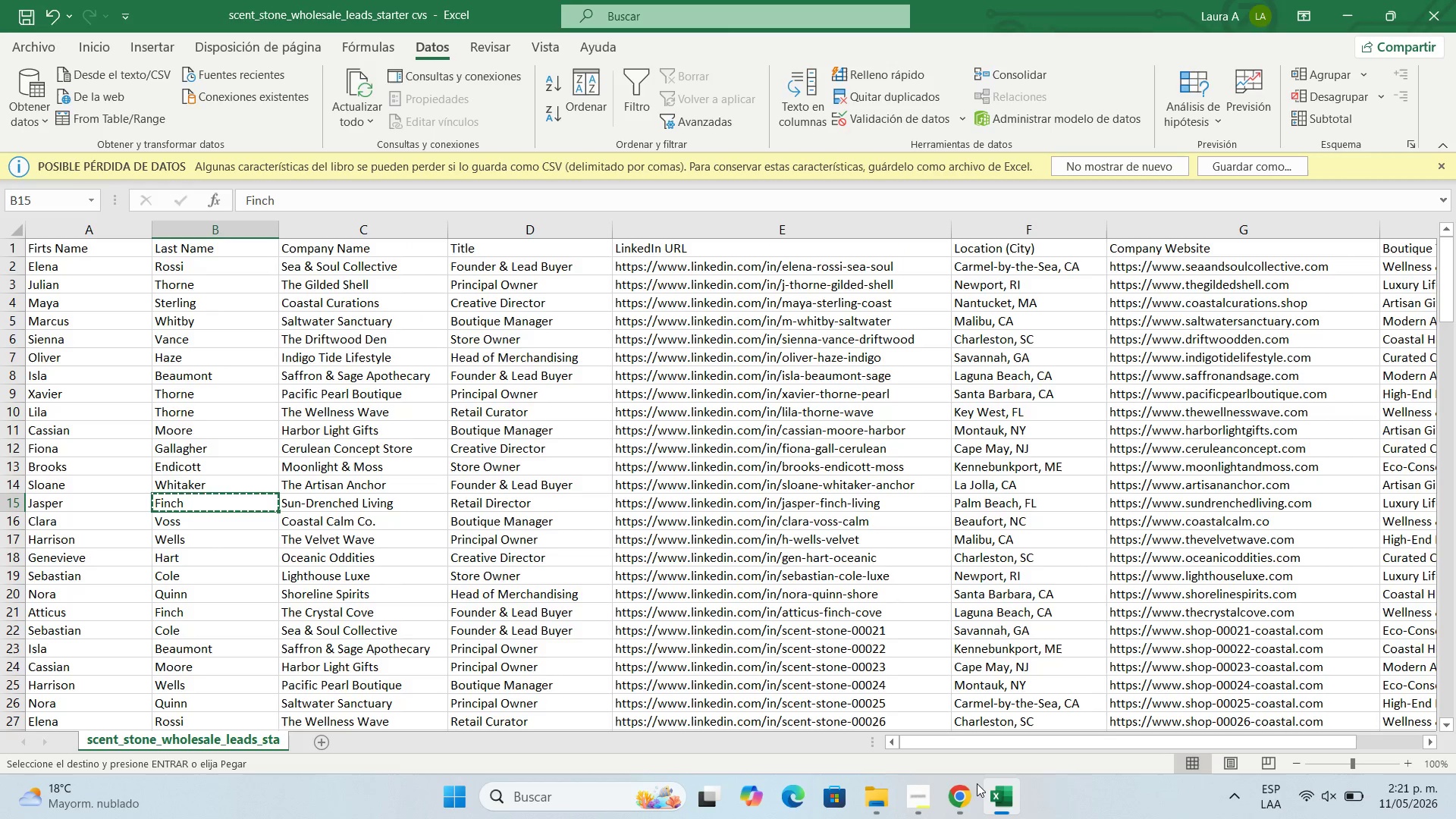 
left_click([956, 792])
 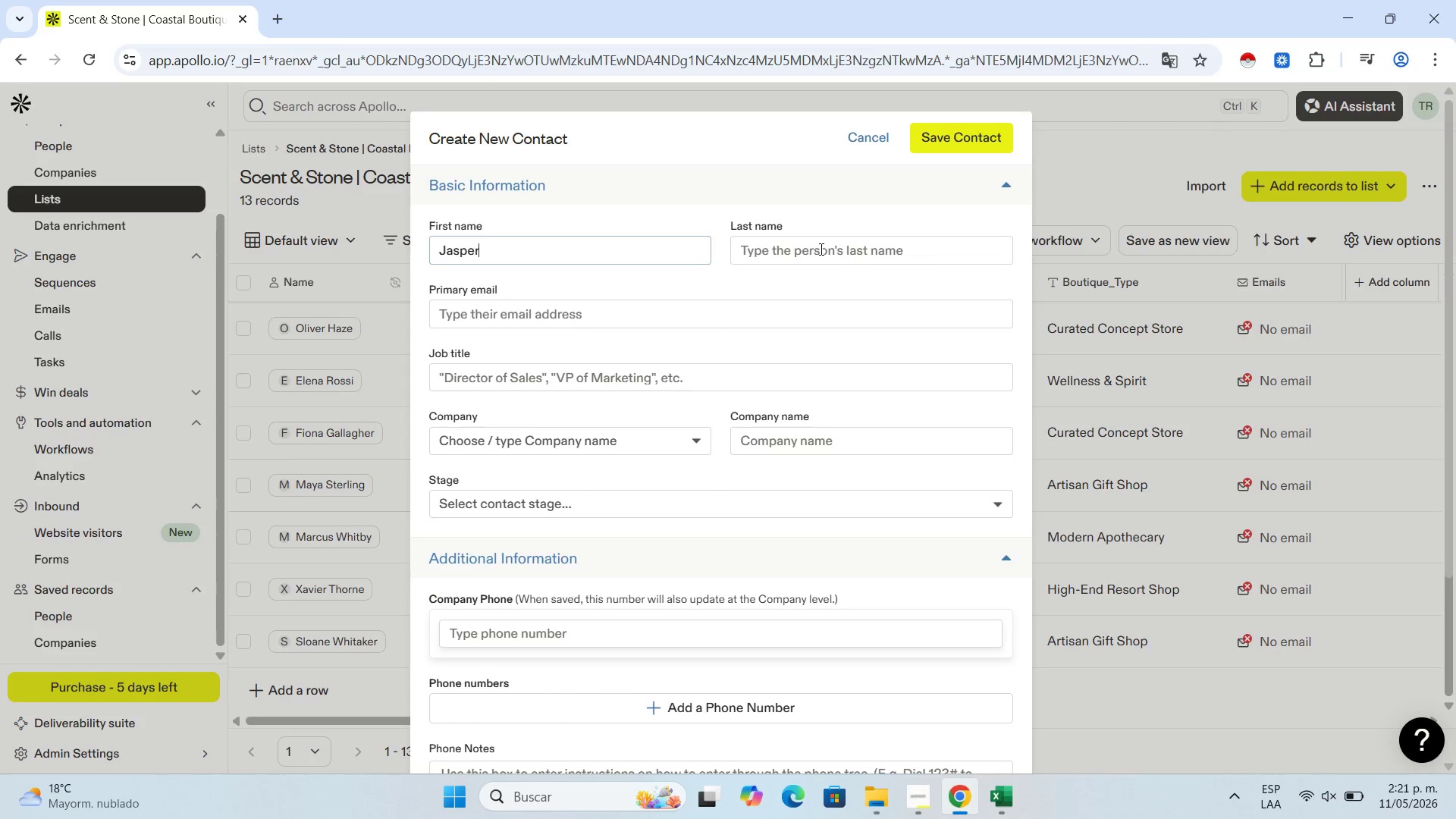 
left_click([820, 249])
 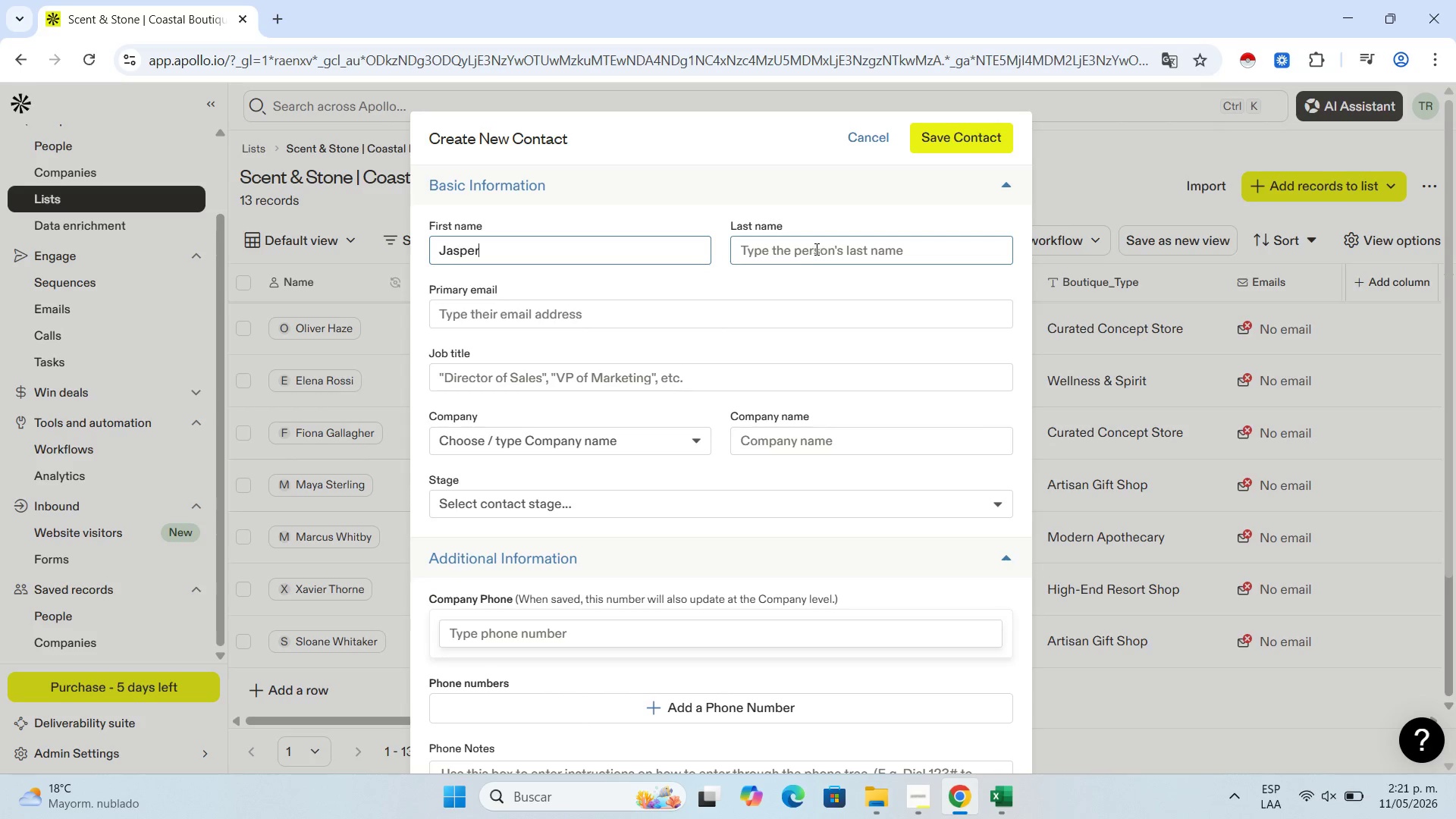 
key(Control+V)
 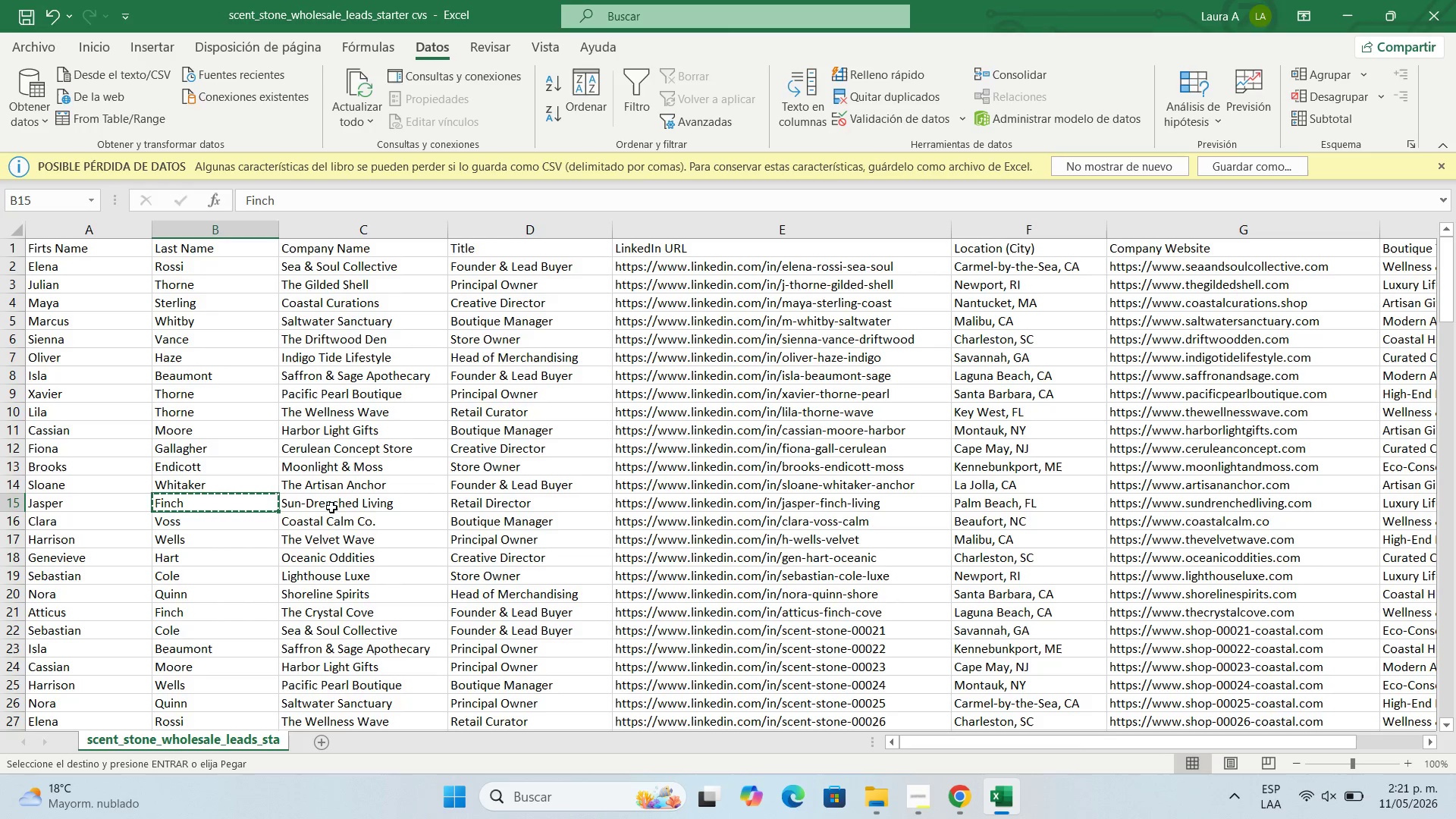 
key(Control+C)
 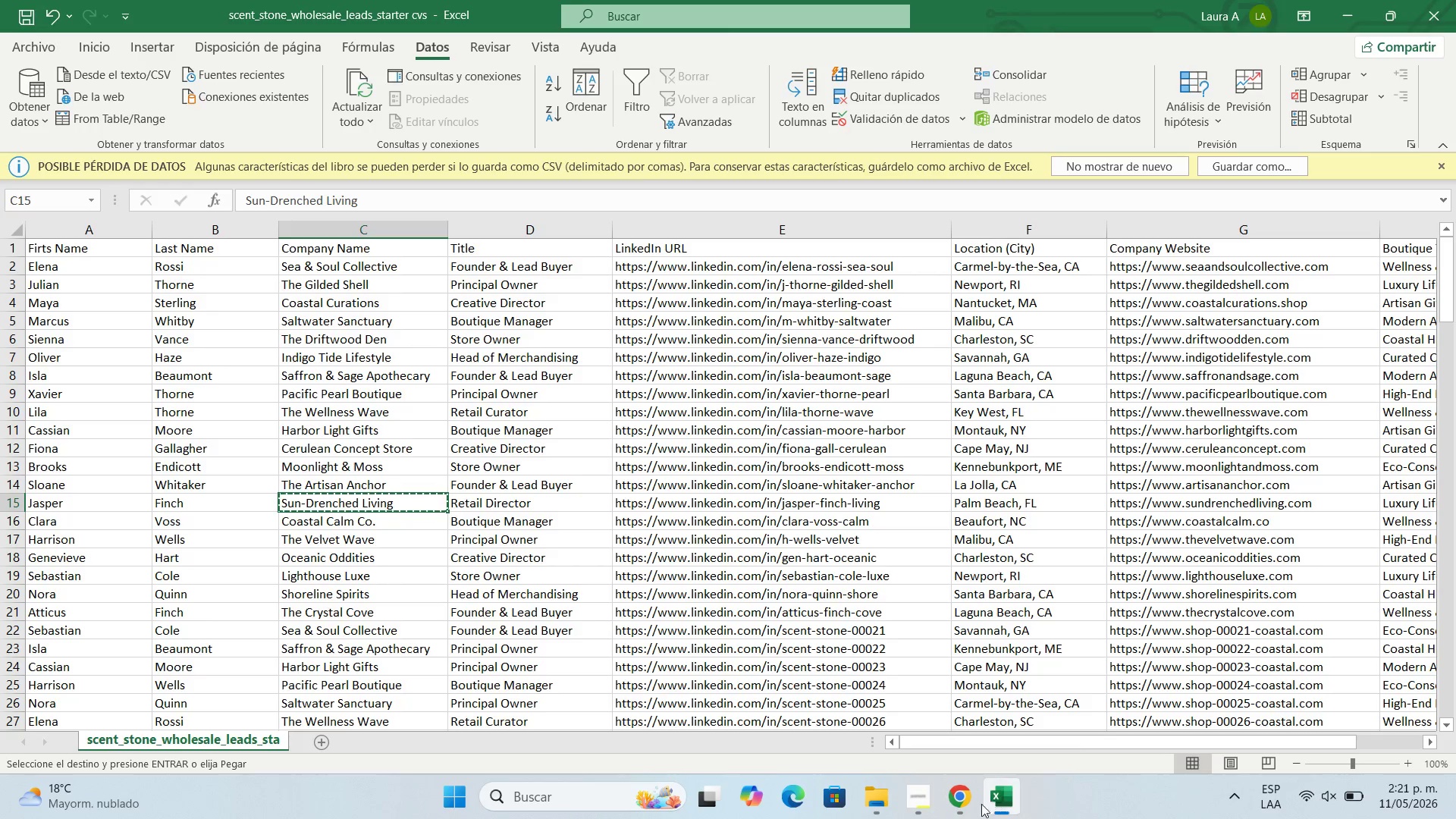 
left_click([964, 805])
 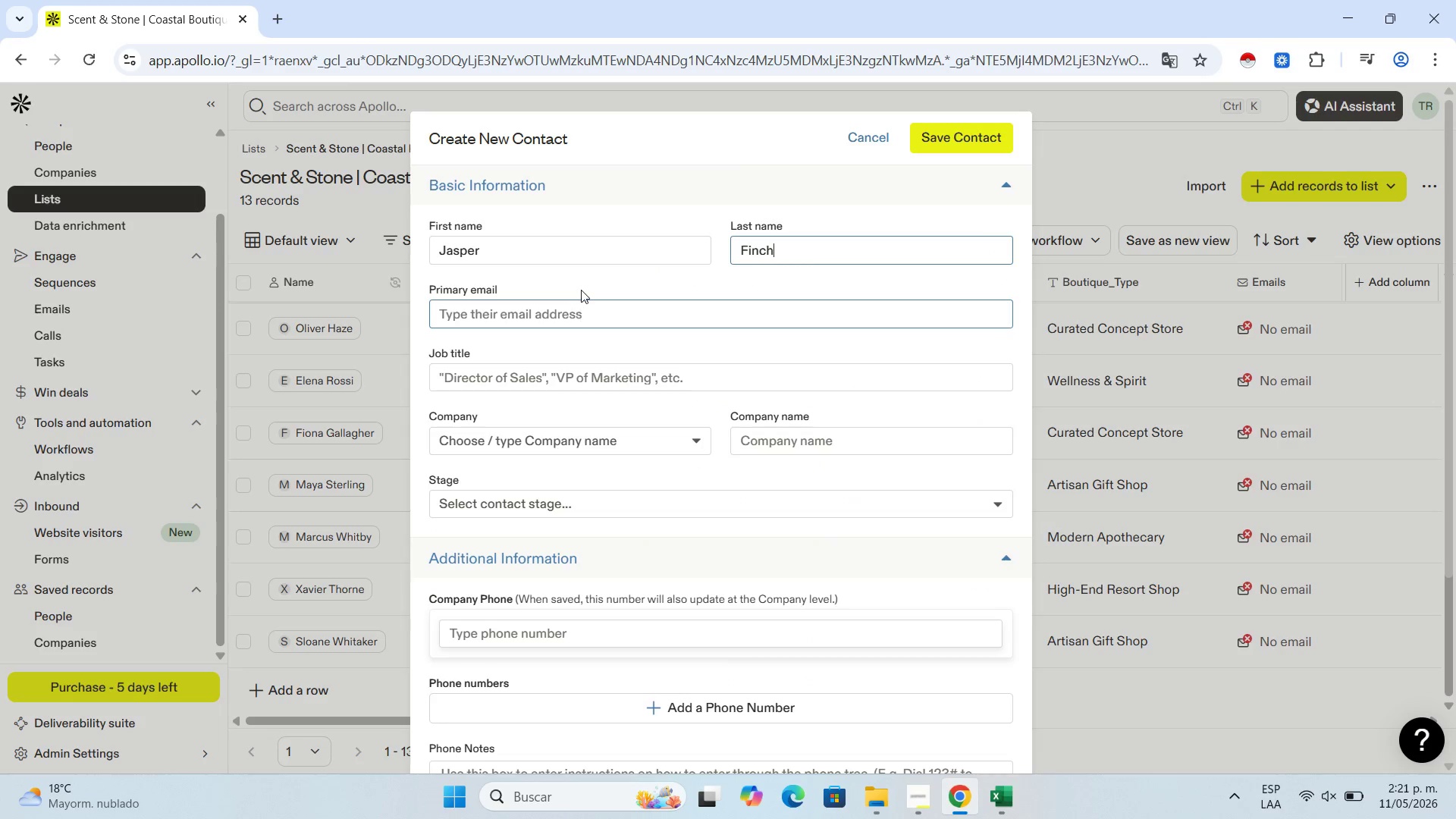 
wait(6.81)
 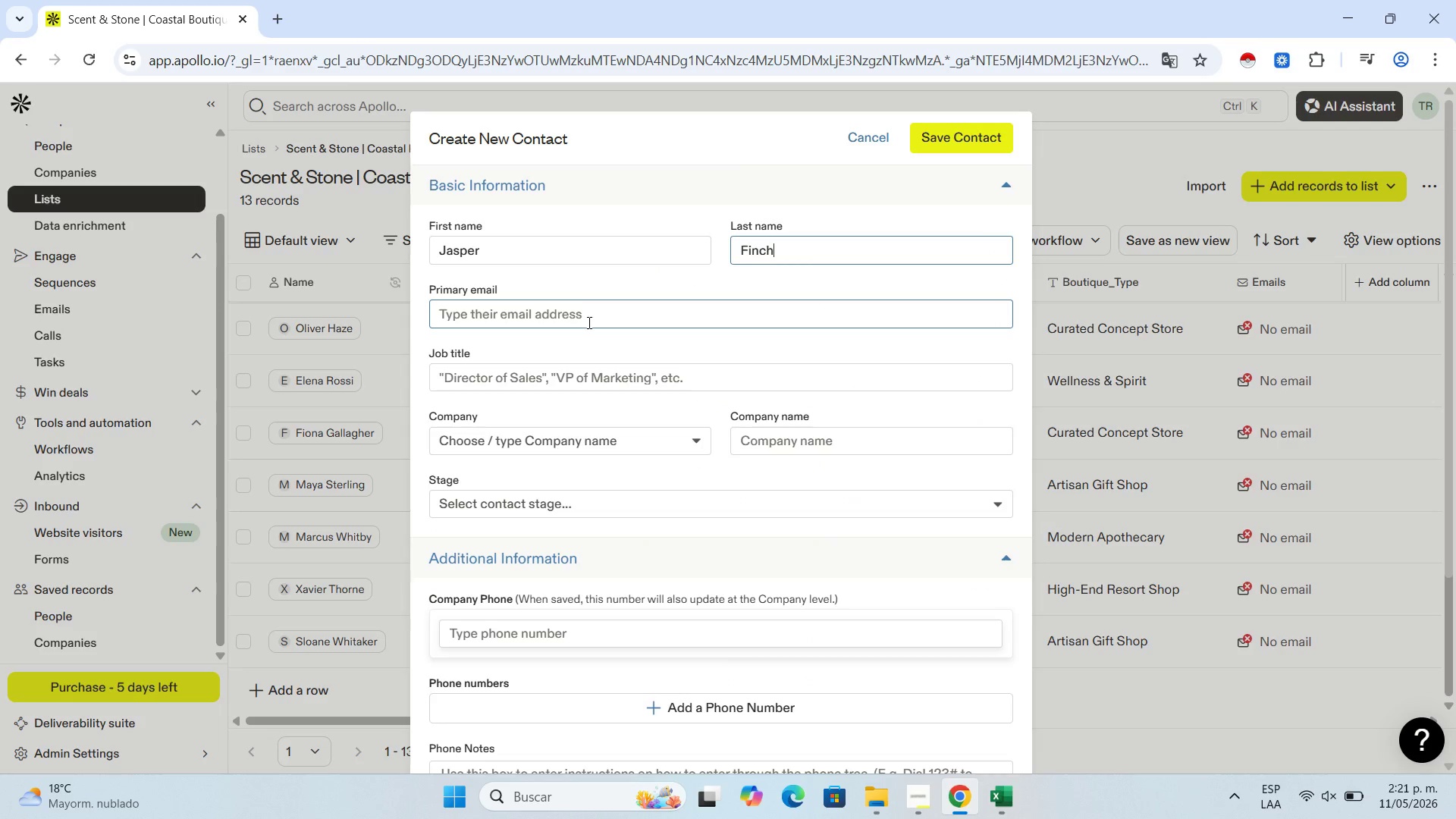 
key(Control+V)
 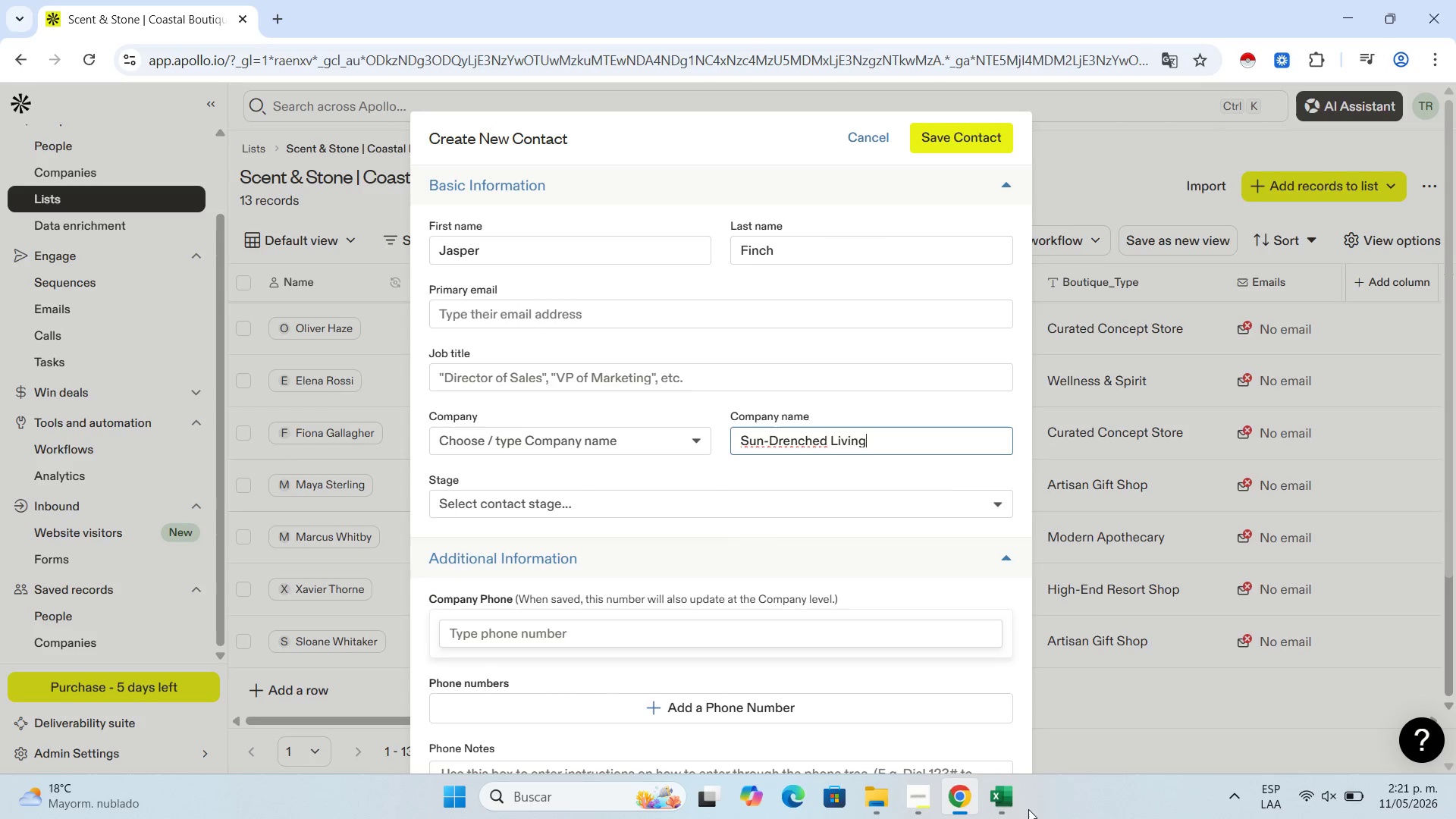 
double_click([1006, 794])
 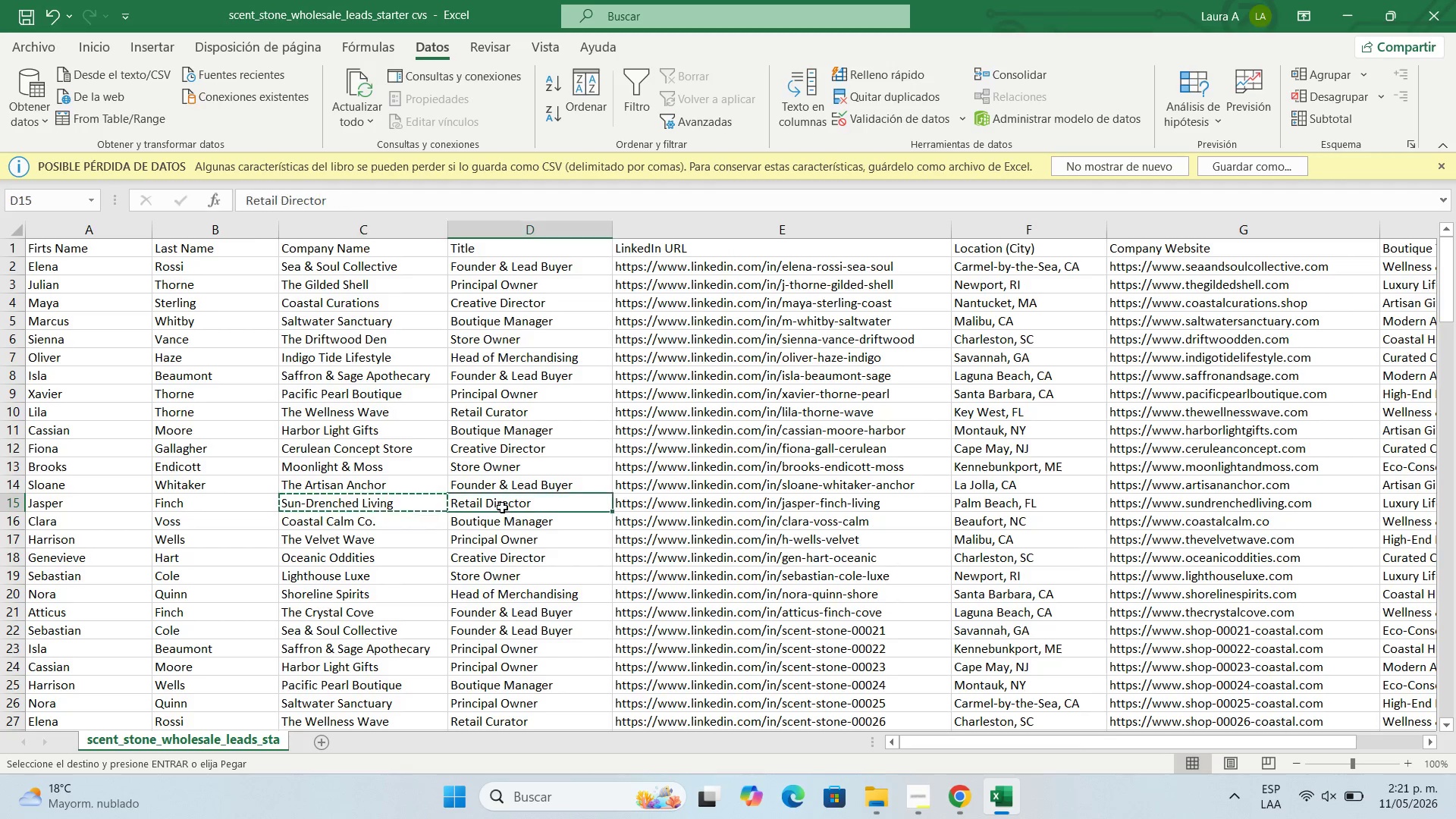 
key(Control+C)
 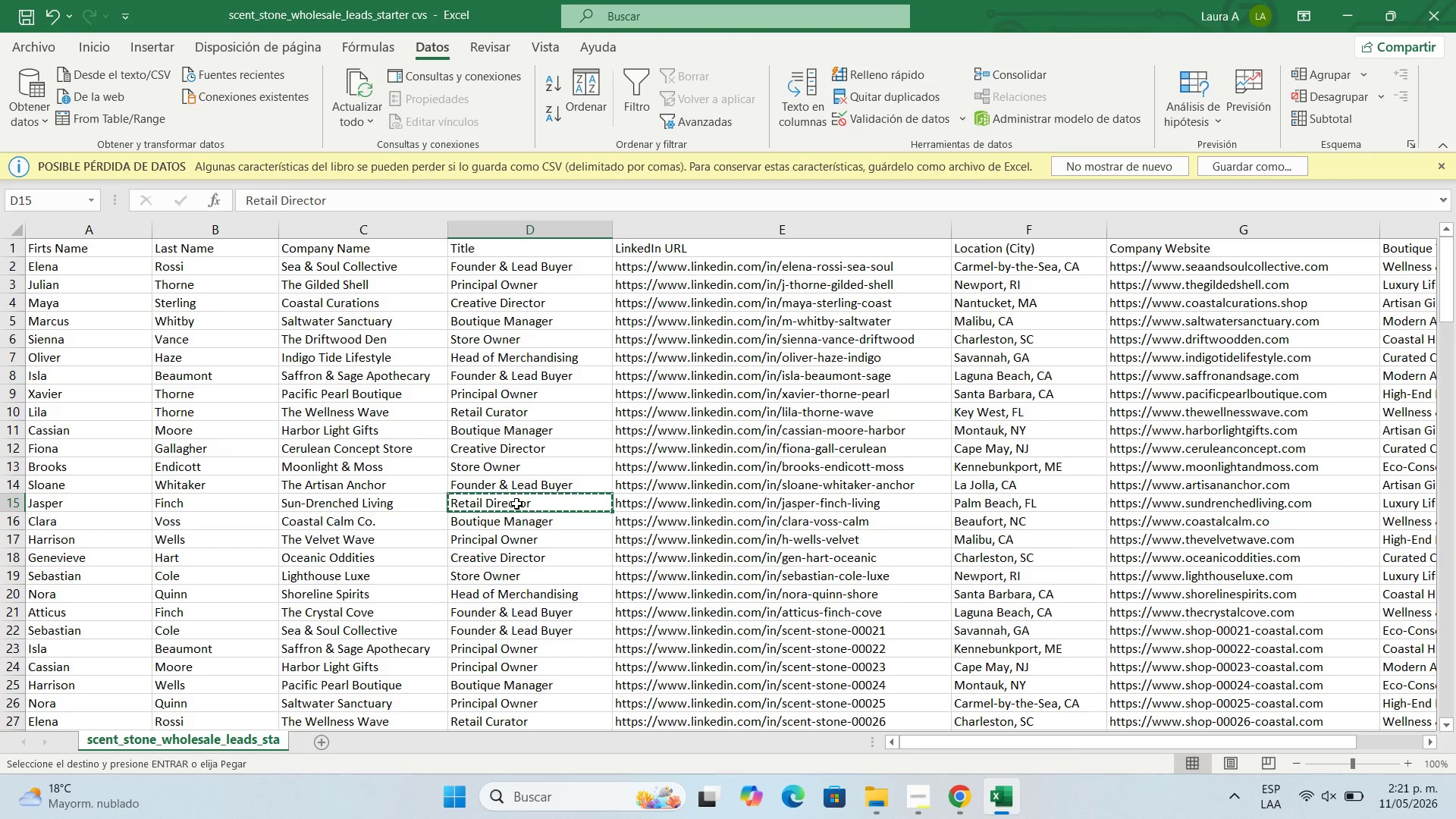 
wait(5.25)
 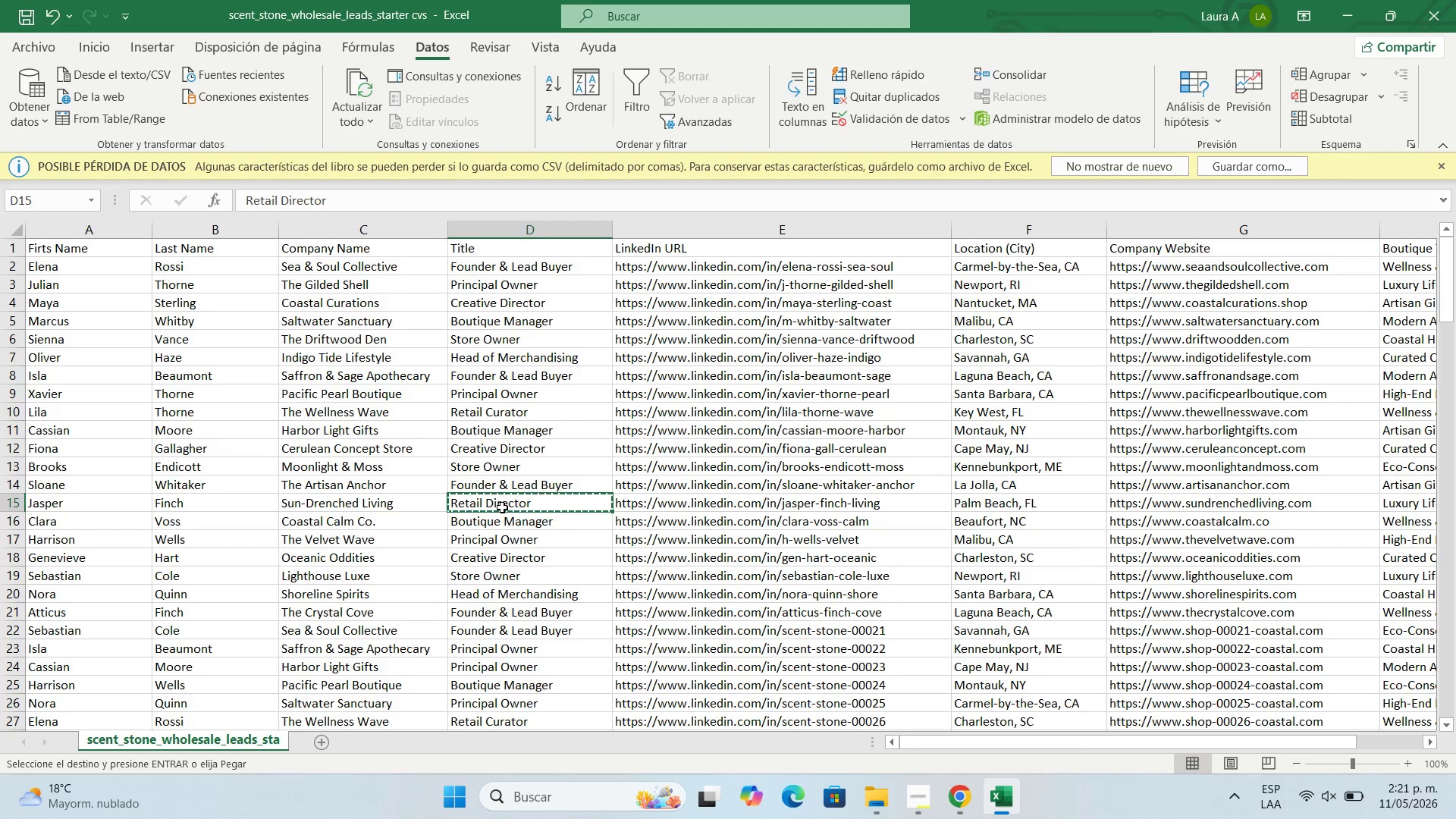 
left_click([959, 801])
 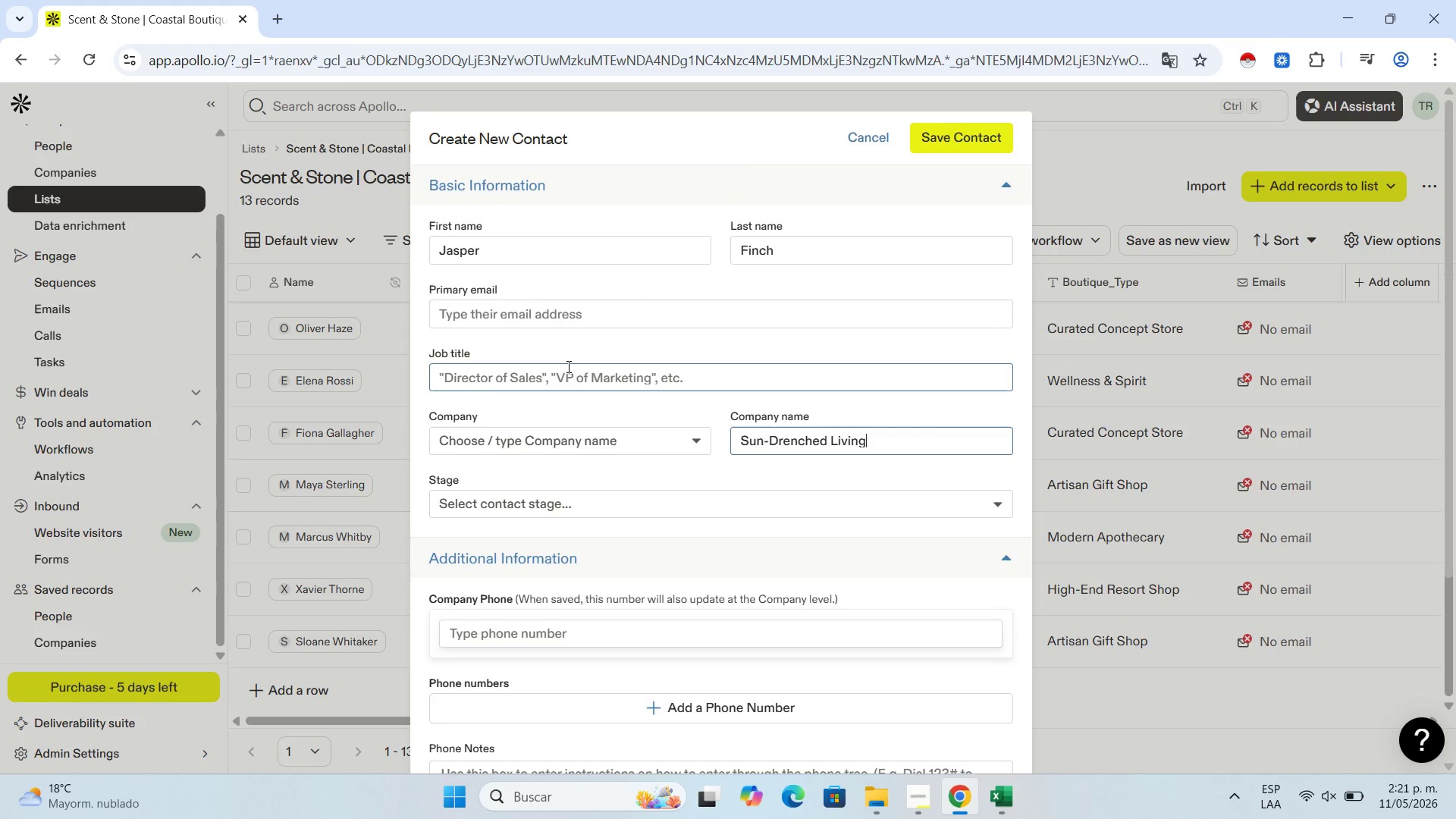 
left_click([567, 366])
 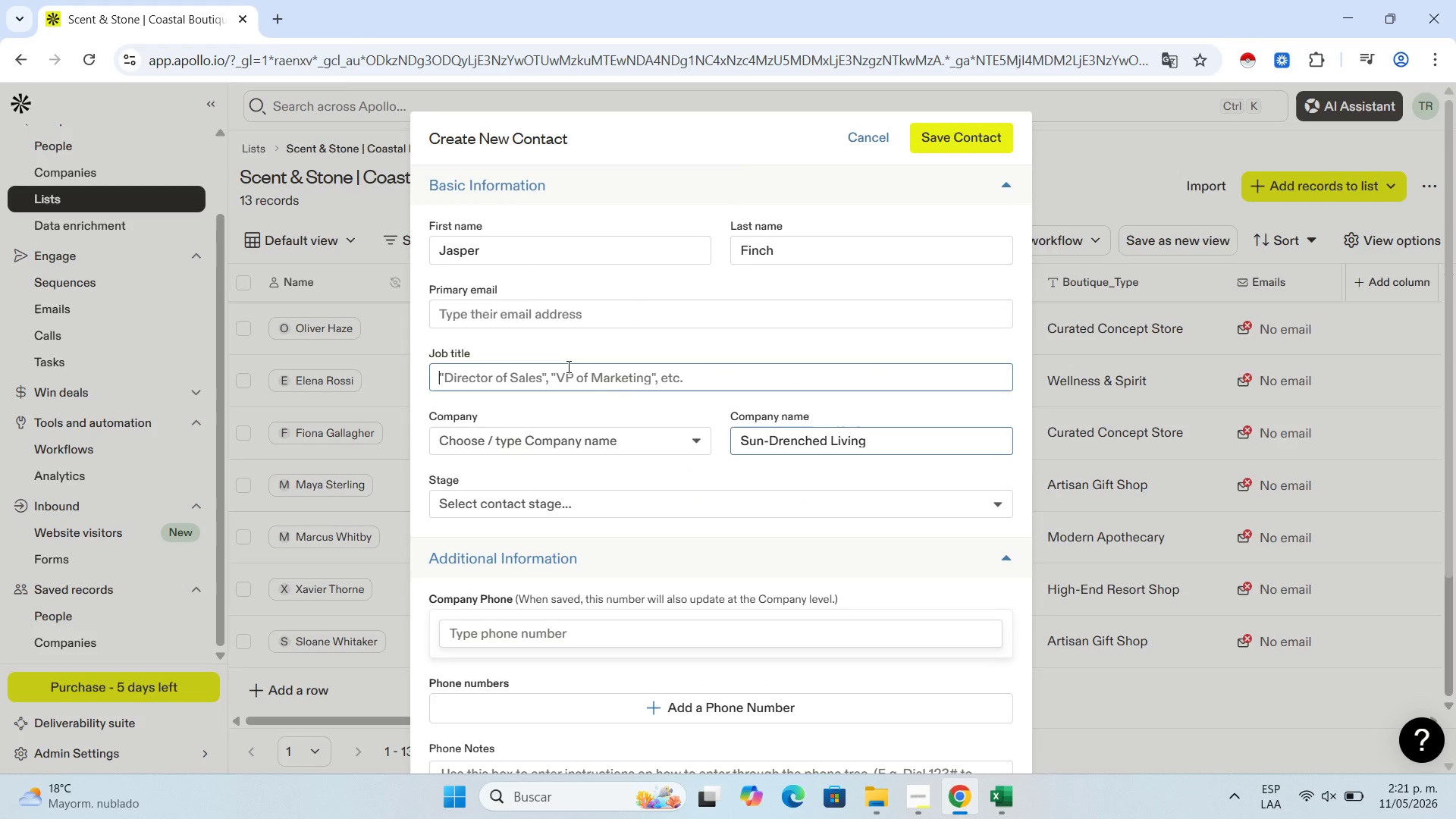 
key(Control+V)
 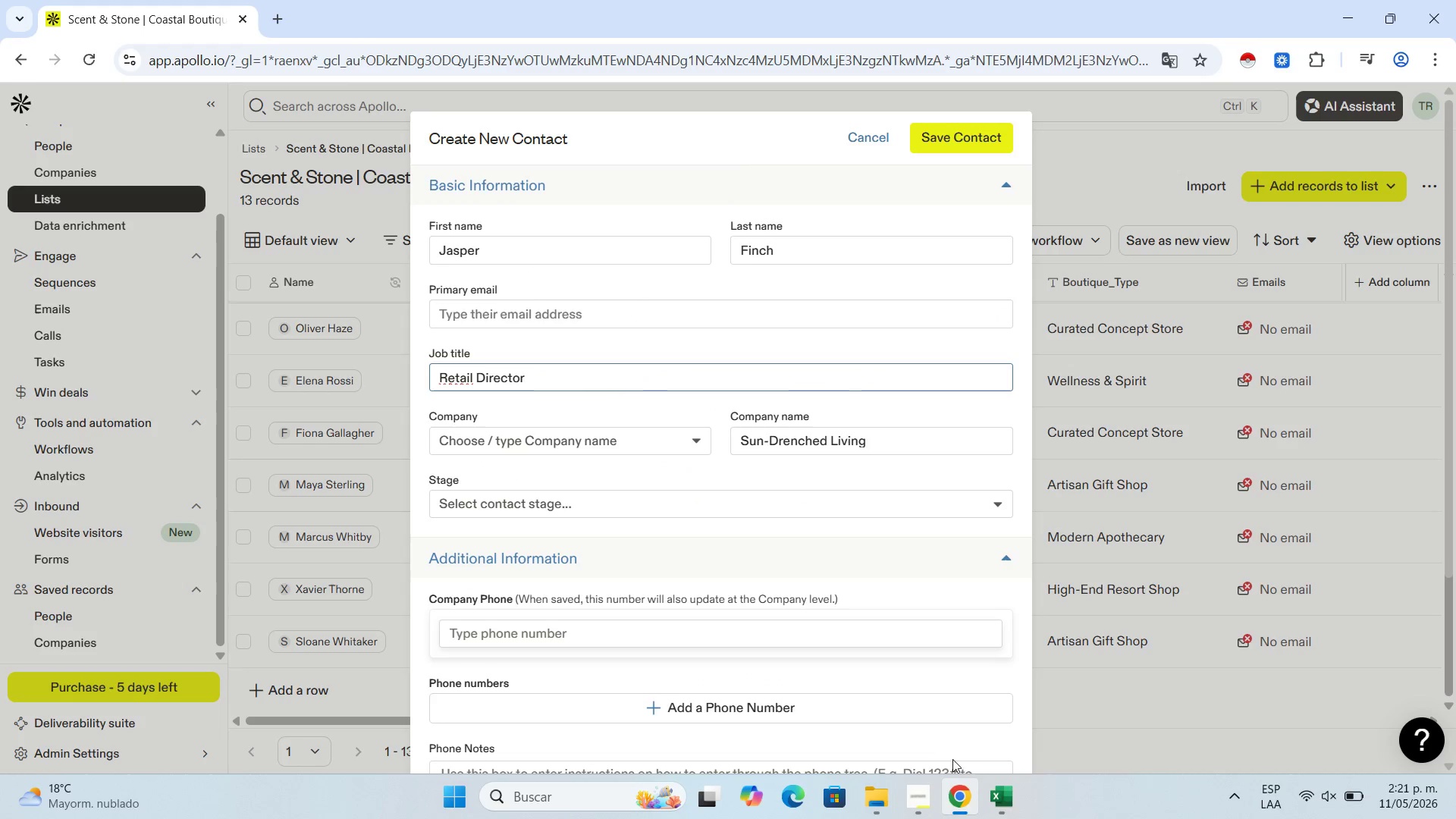 
left_click([1004, 792])
 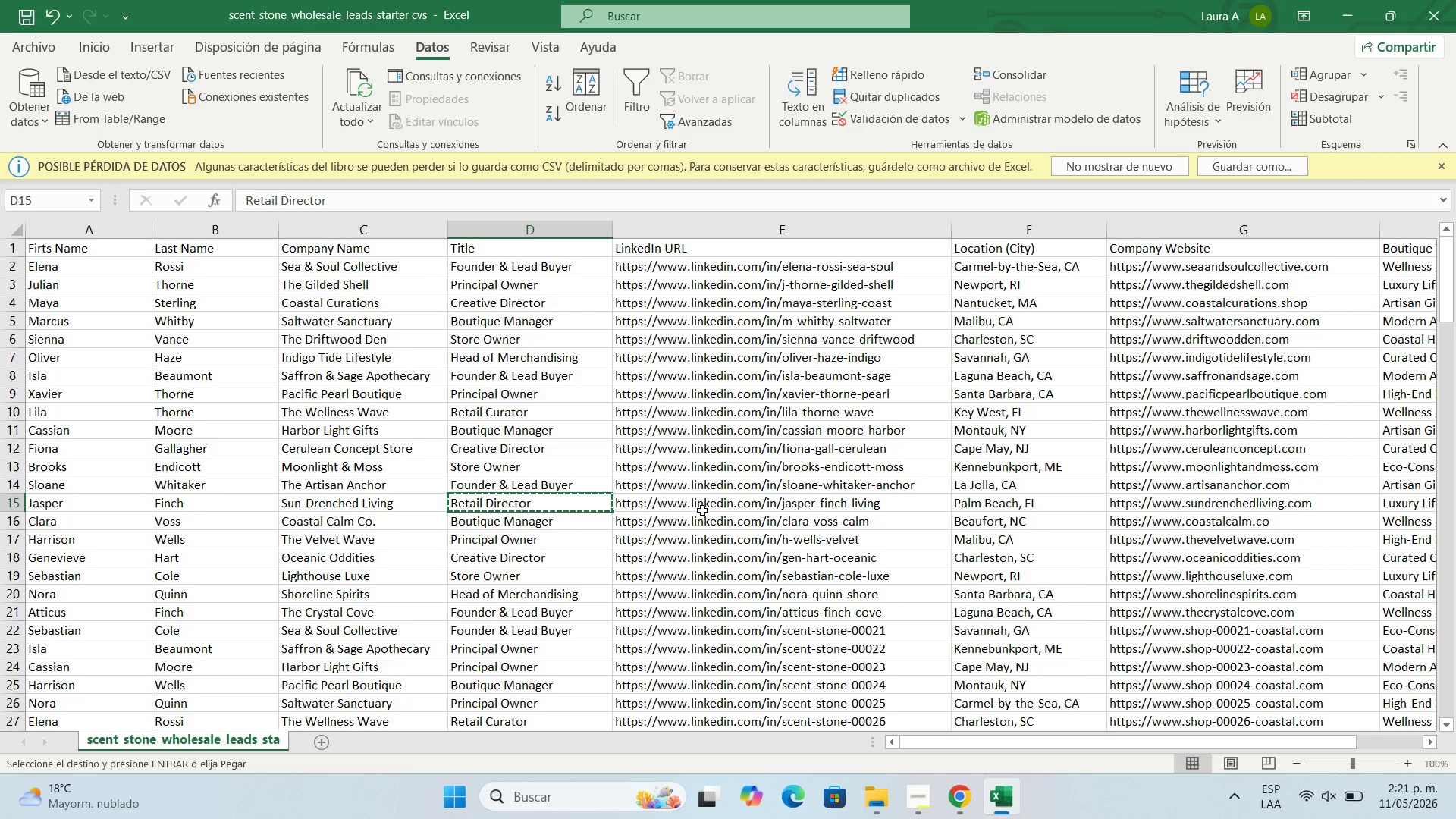 
left_click([702, 510])
 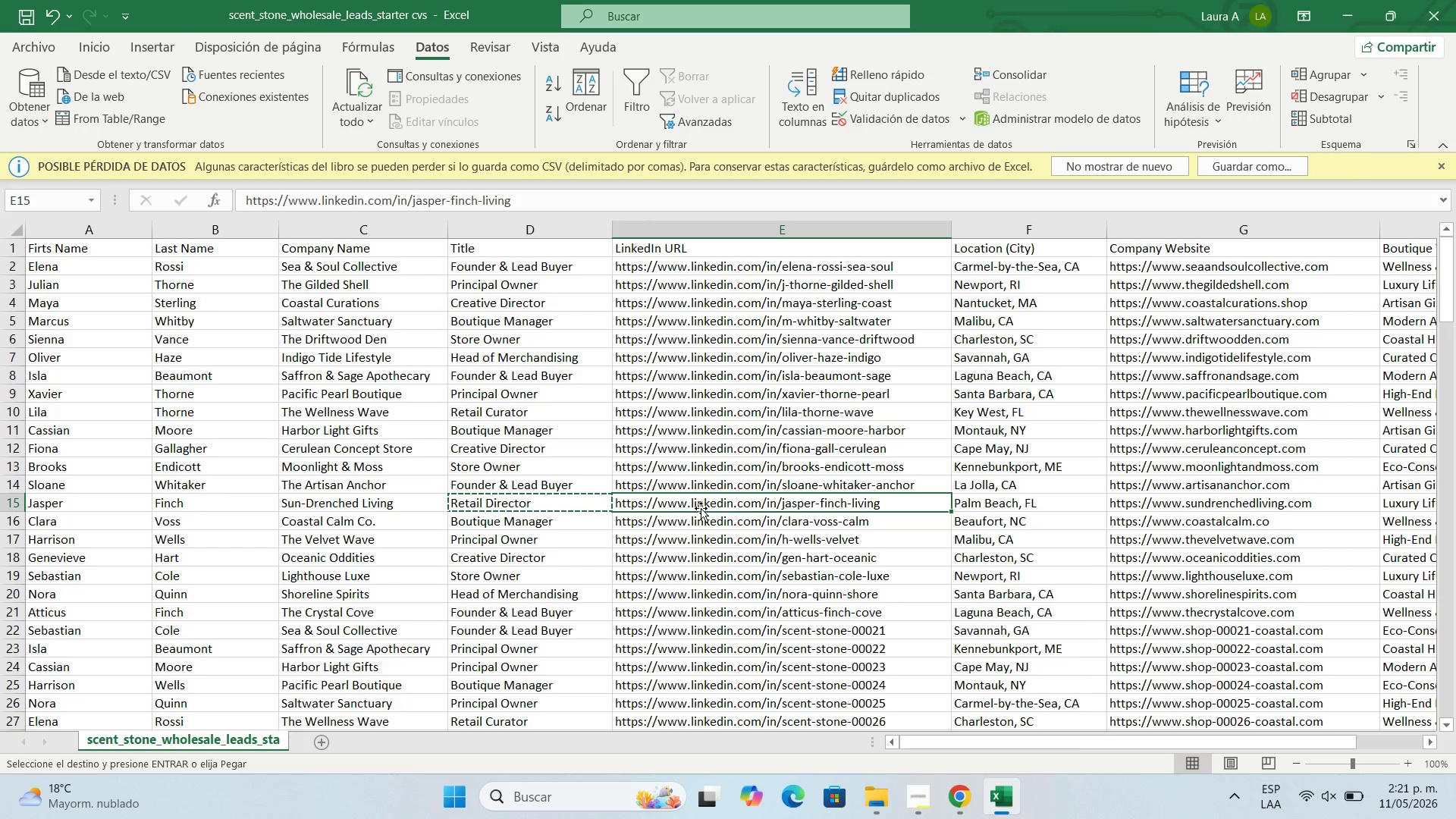 
key(Control+C)
 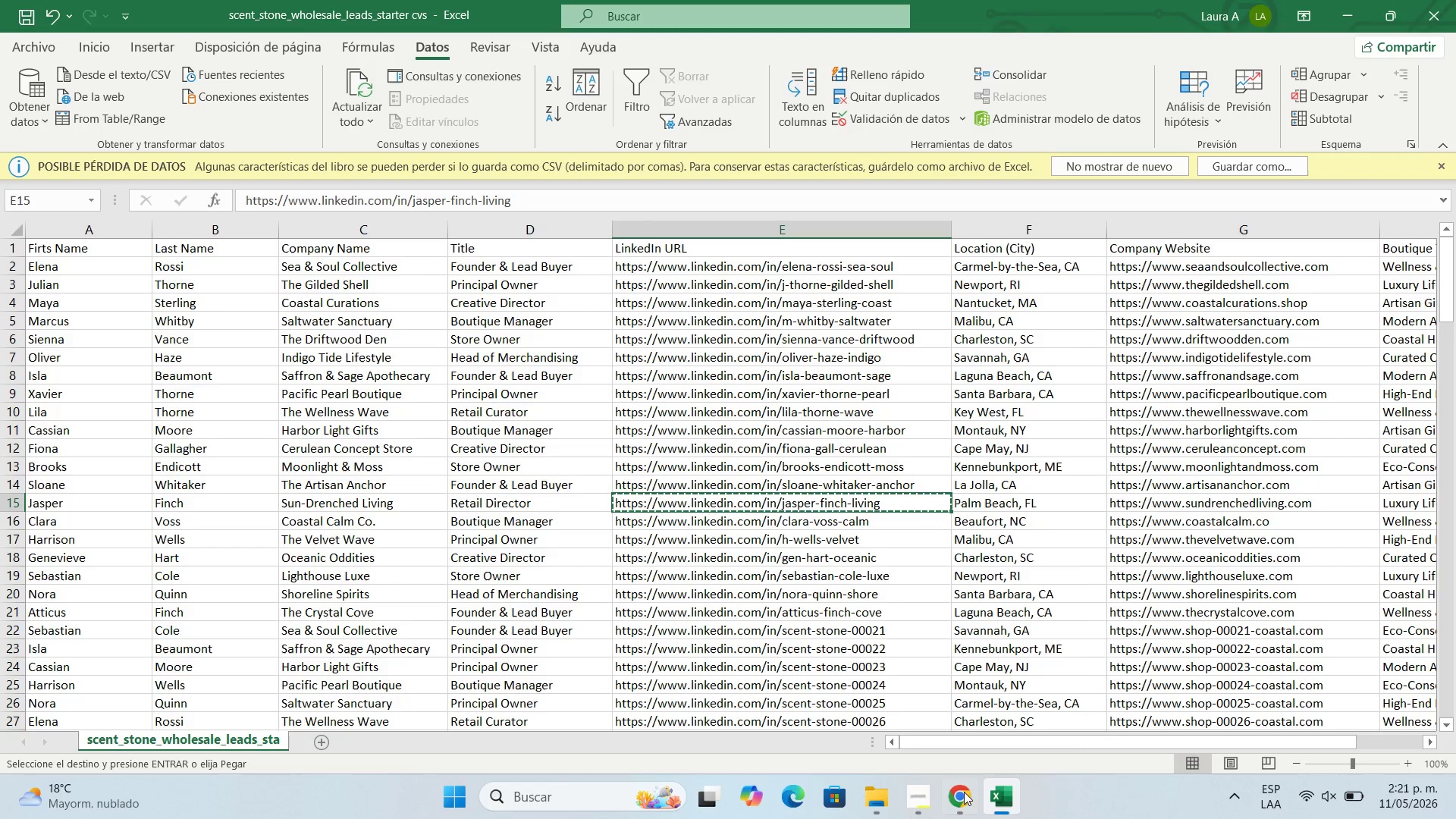 
left_click([953, 790])
 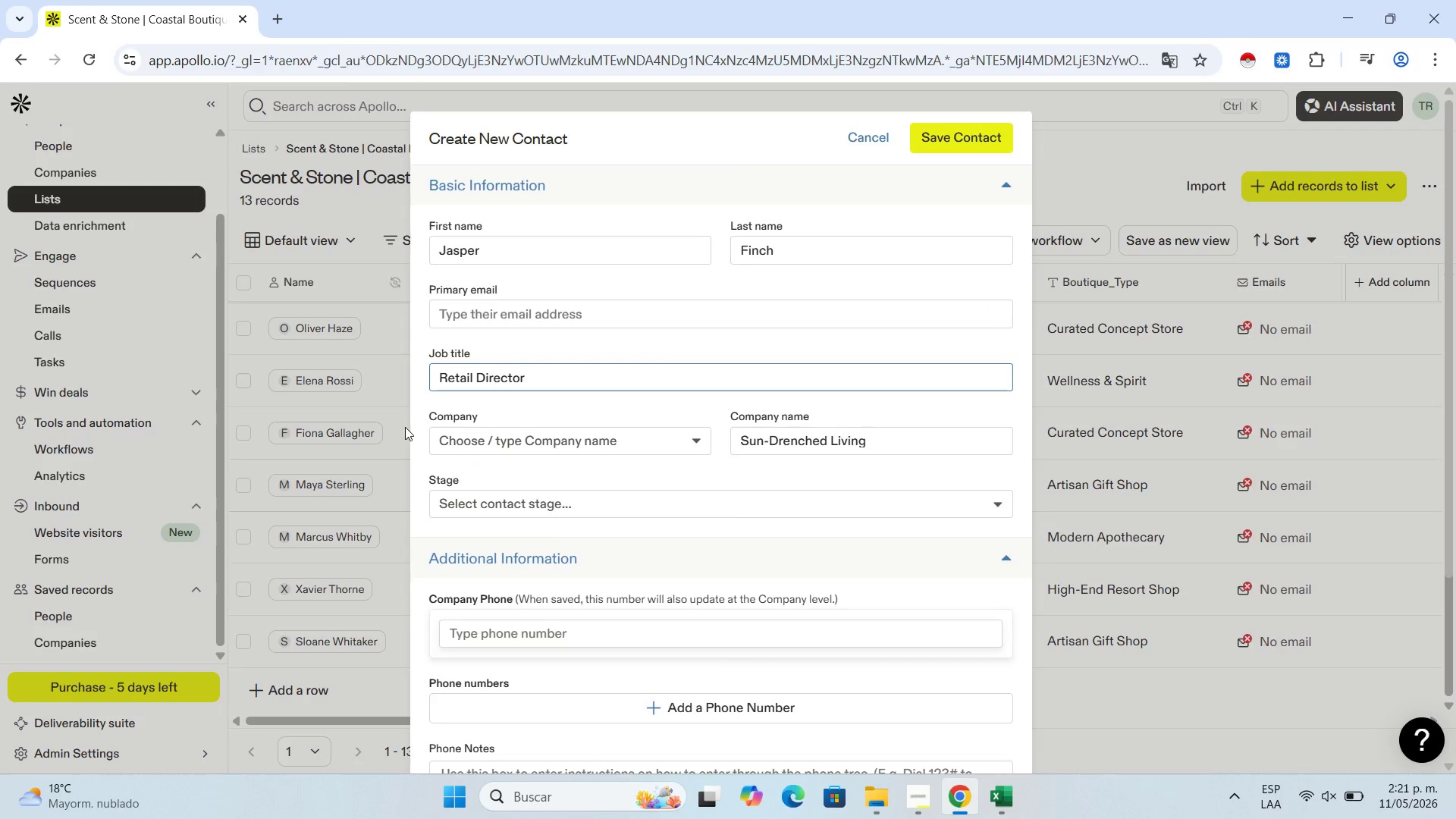 
scroll: coordinate [639, 589], scroll_direction: down, amount: 7.0
 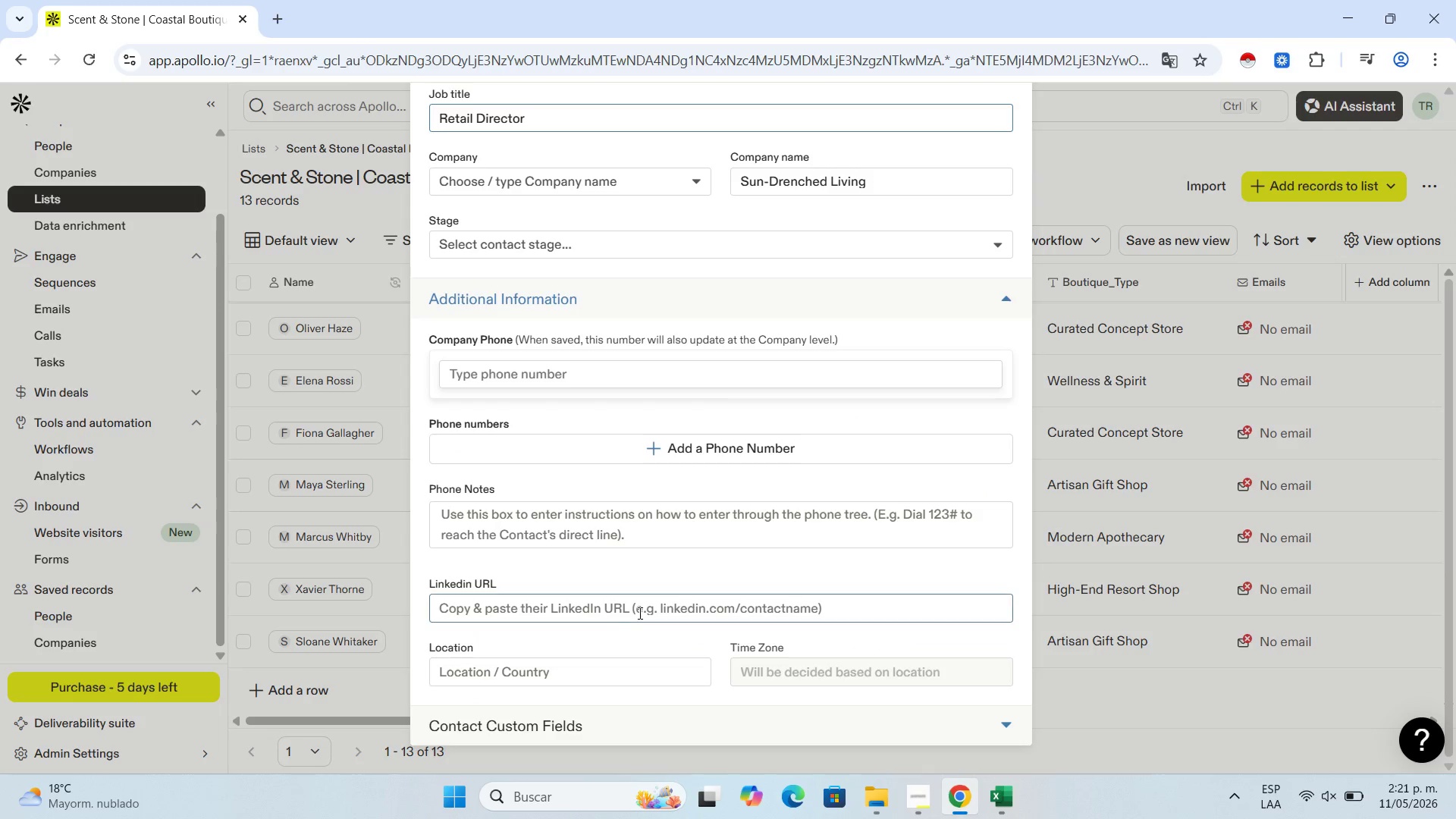 
left_click([642, 613])
 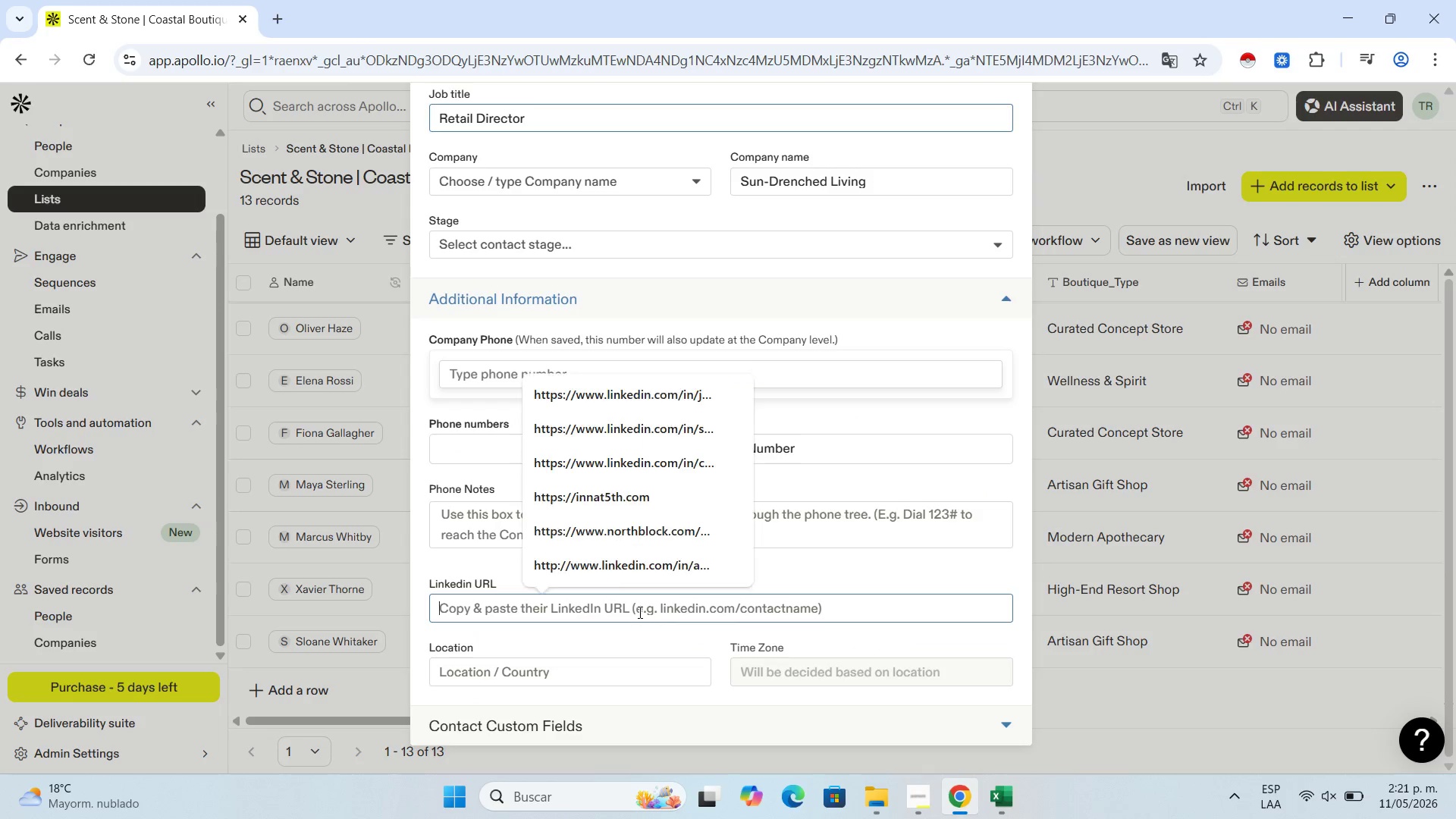 
key(Control+V)
 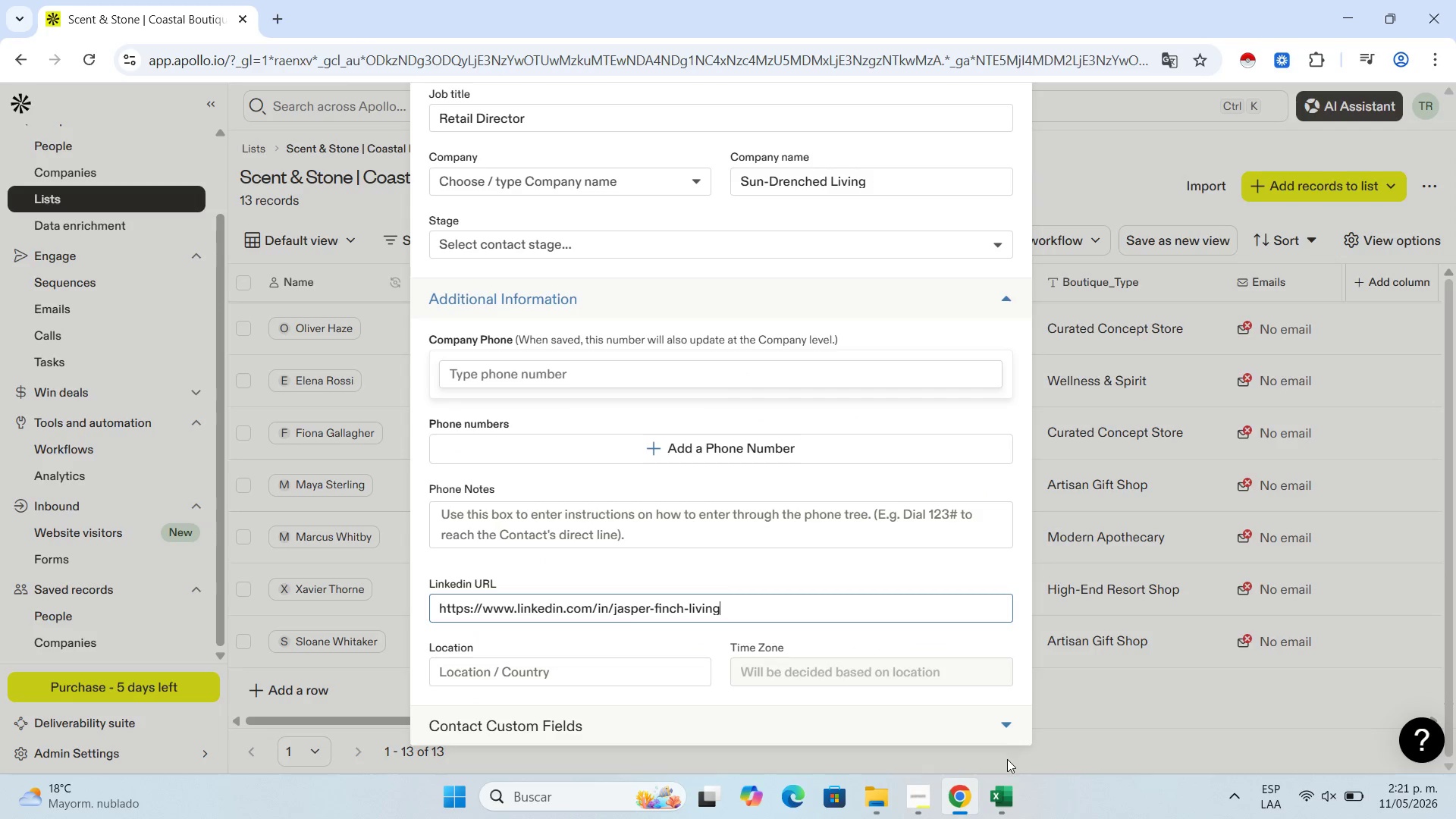 
left_click([1006, 781])
 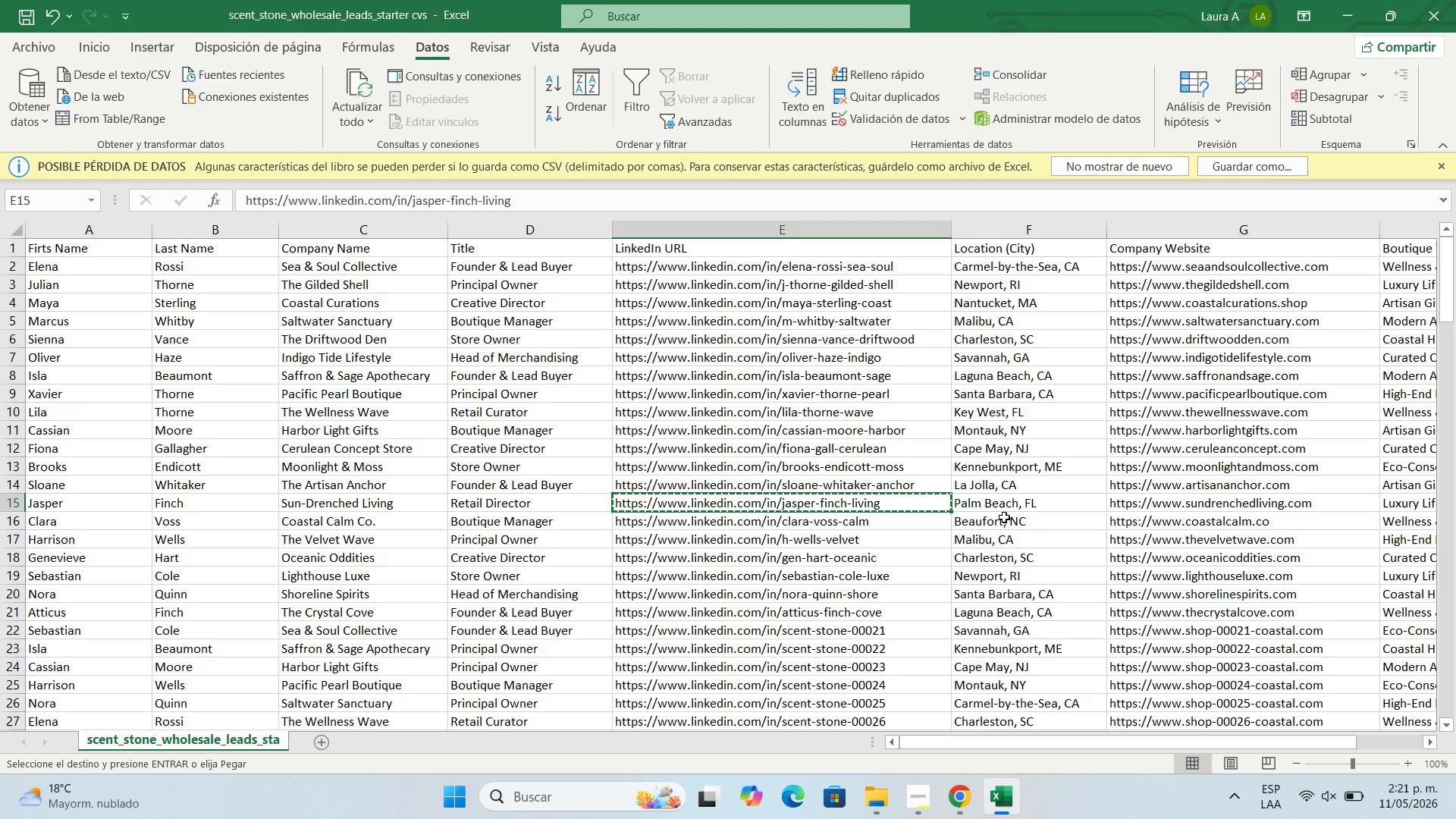 
left_click([1009, 507])
 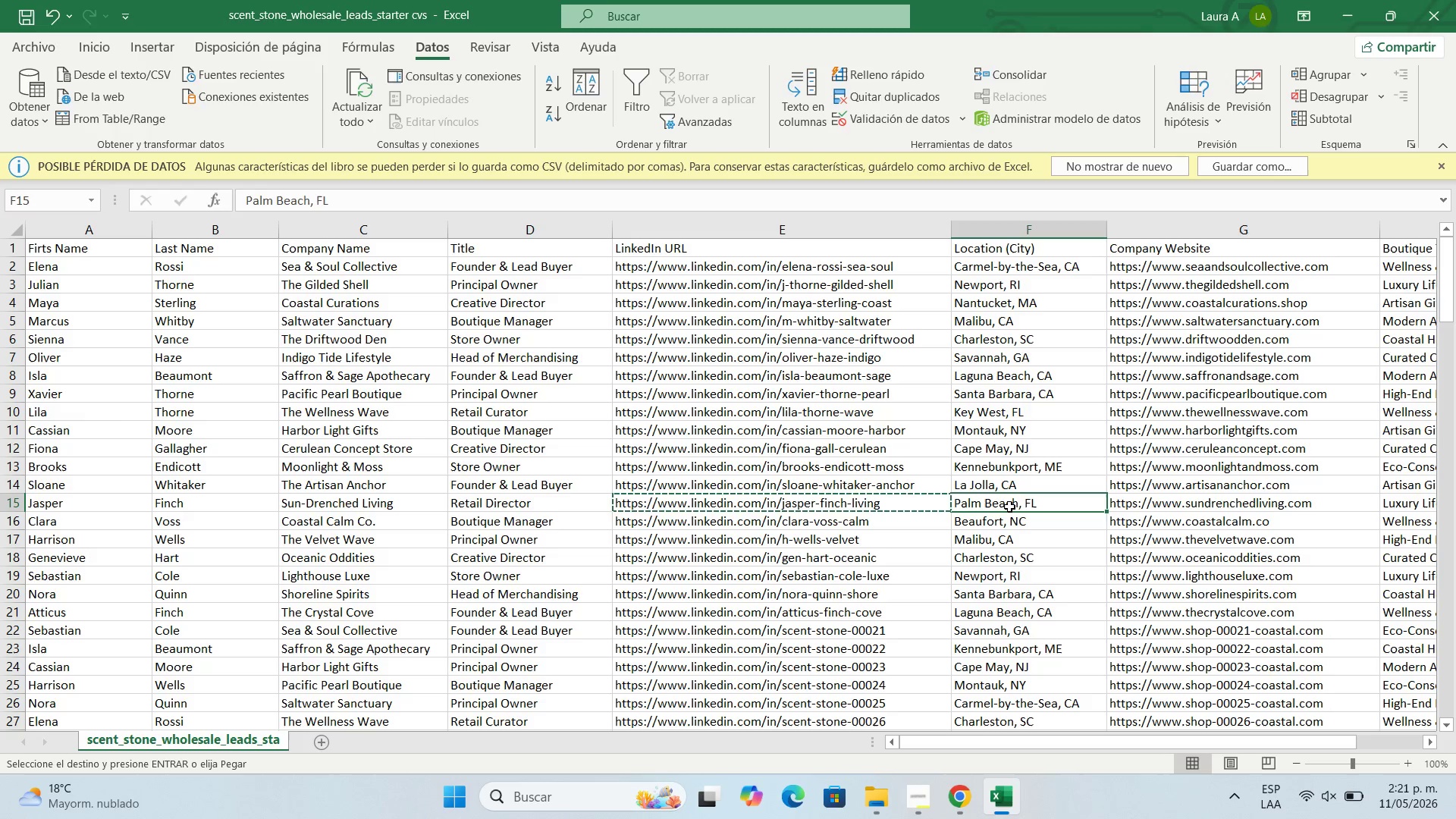 
key(Control+C)
 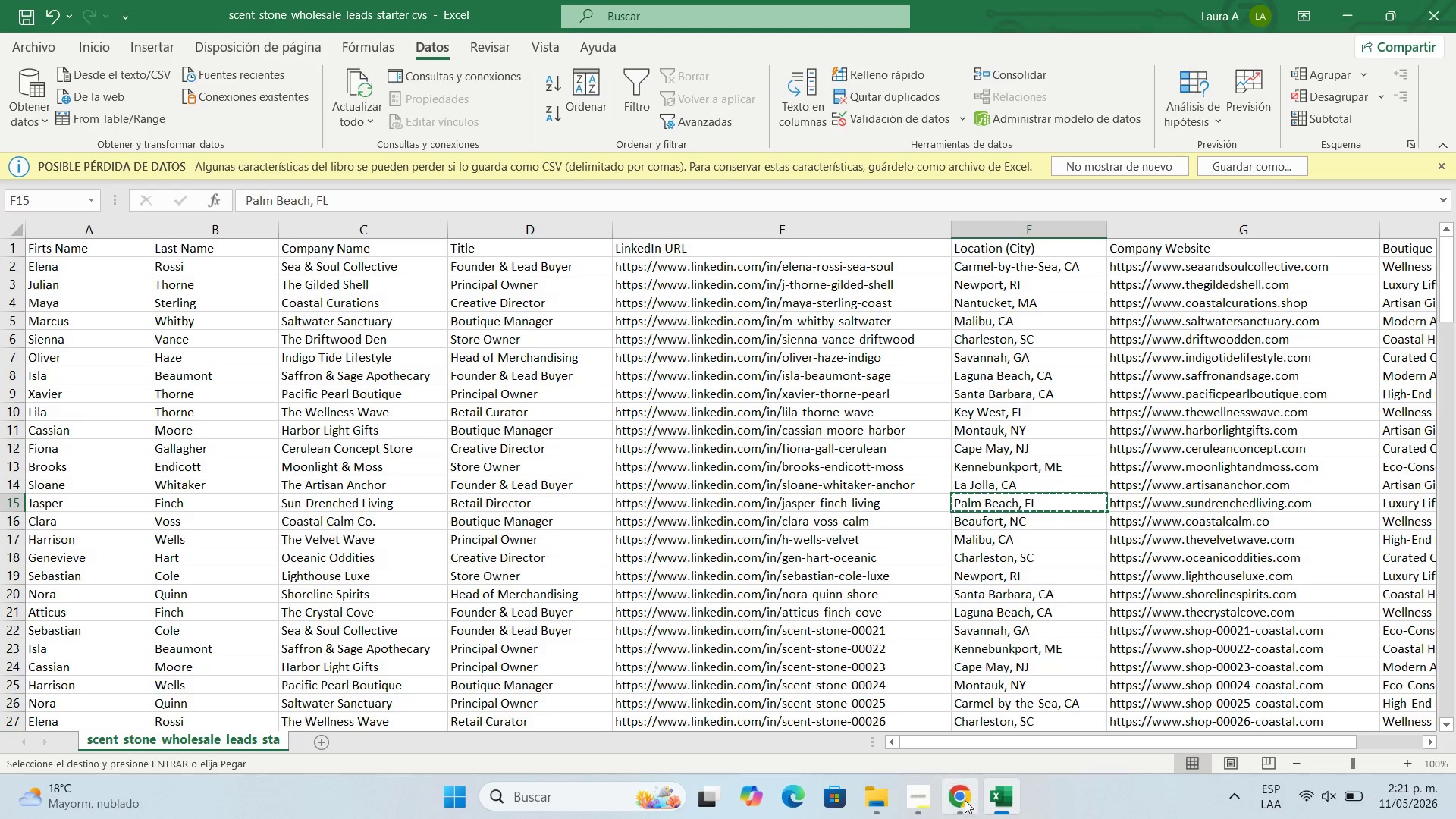 
left_click([963, 800])
 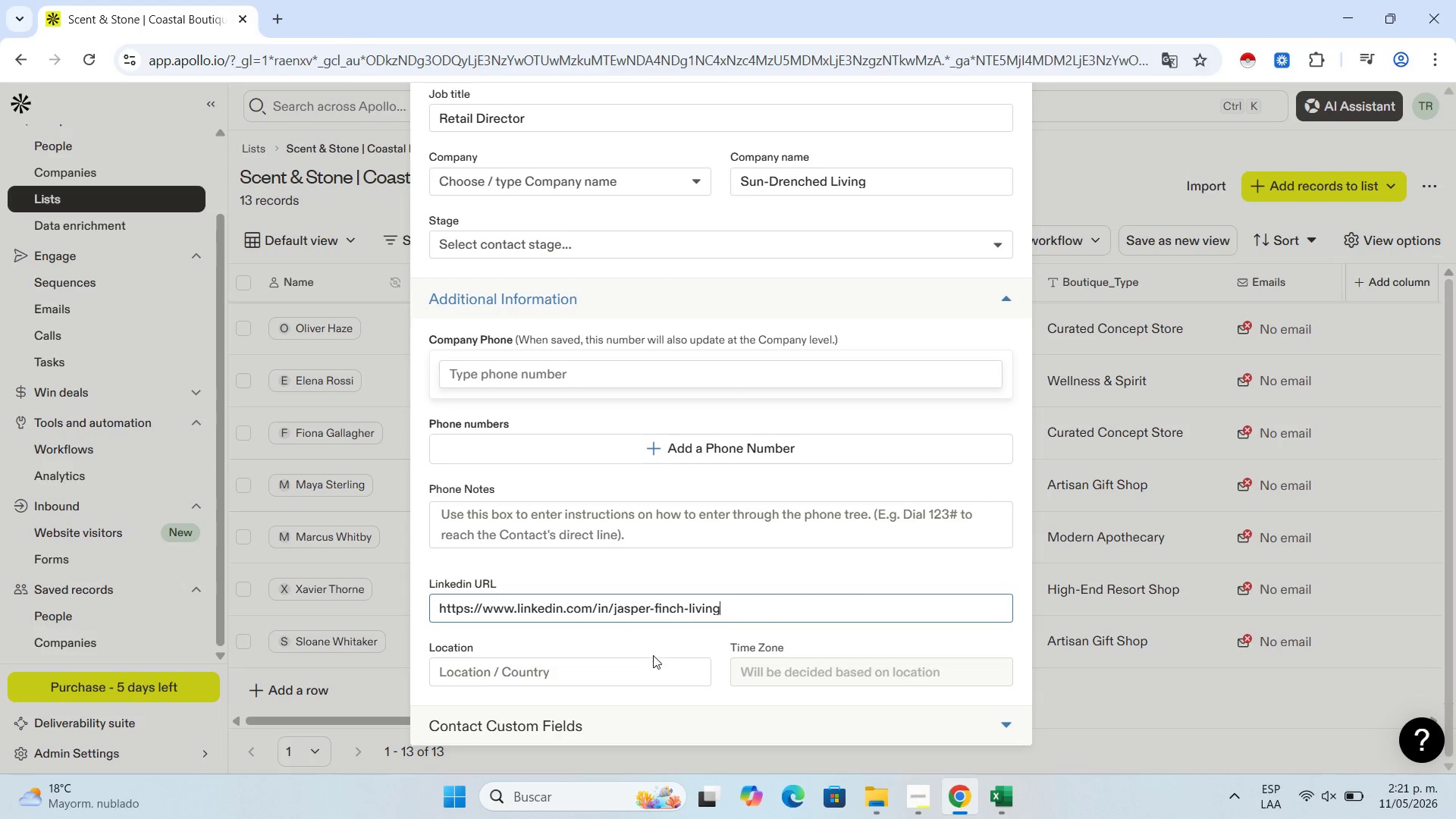 
left_click([644, 683])
 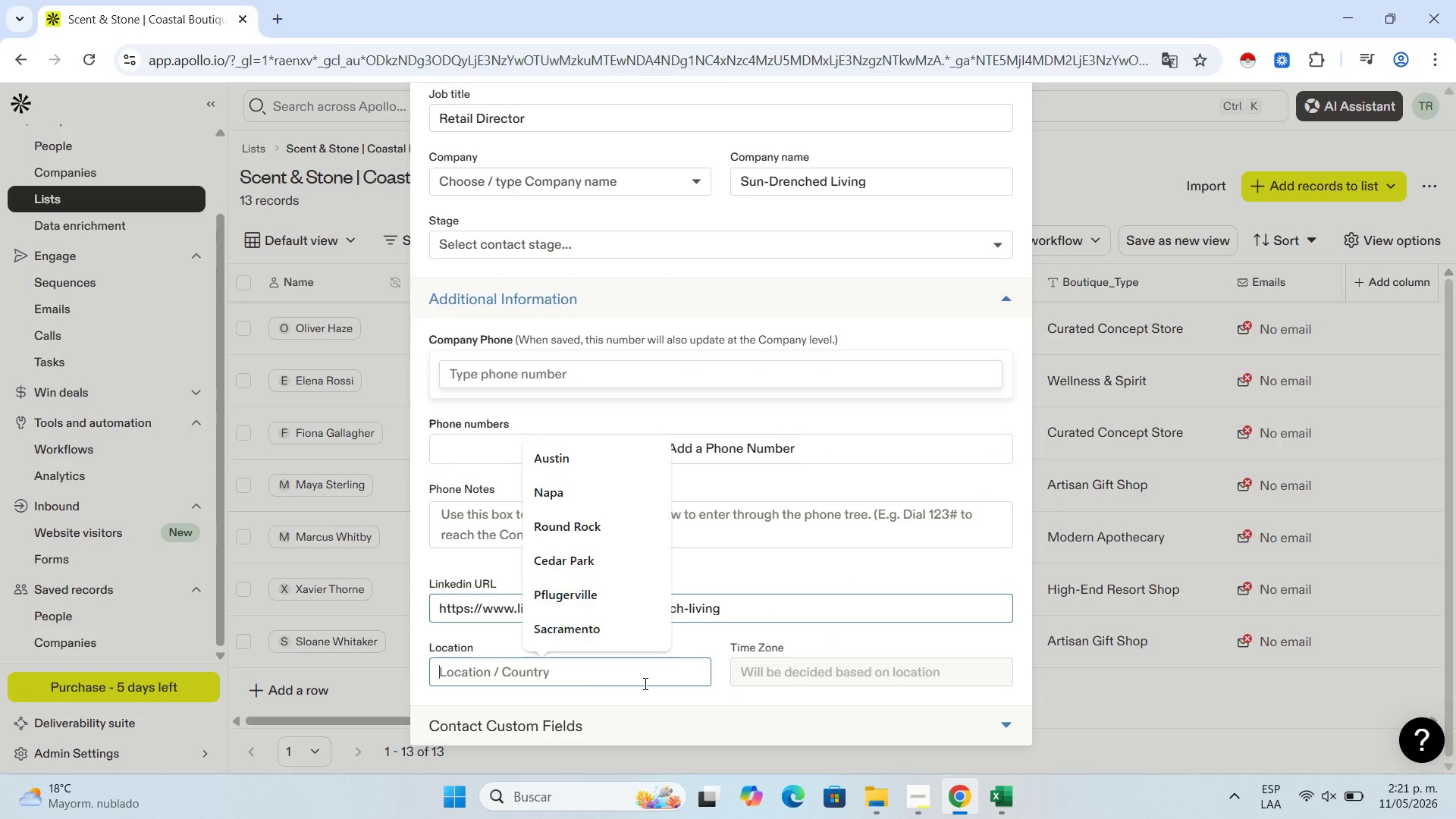 
key(Control+ControlLeft)
 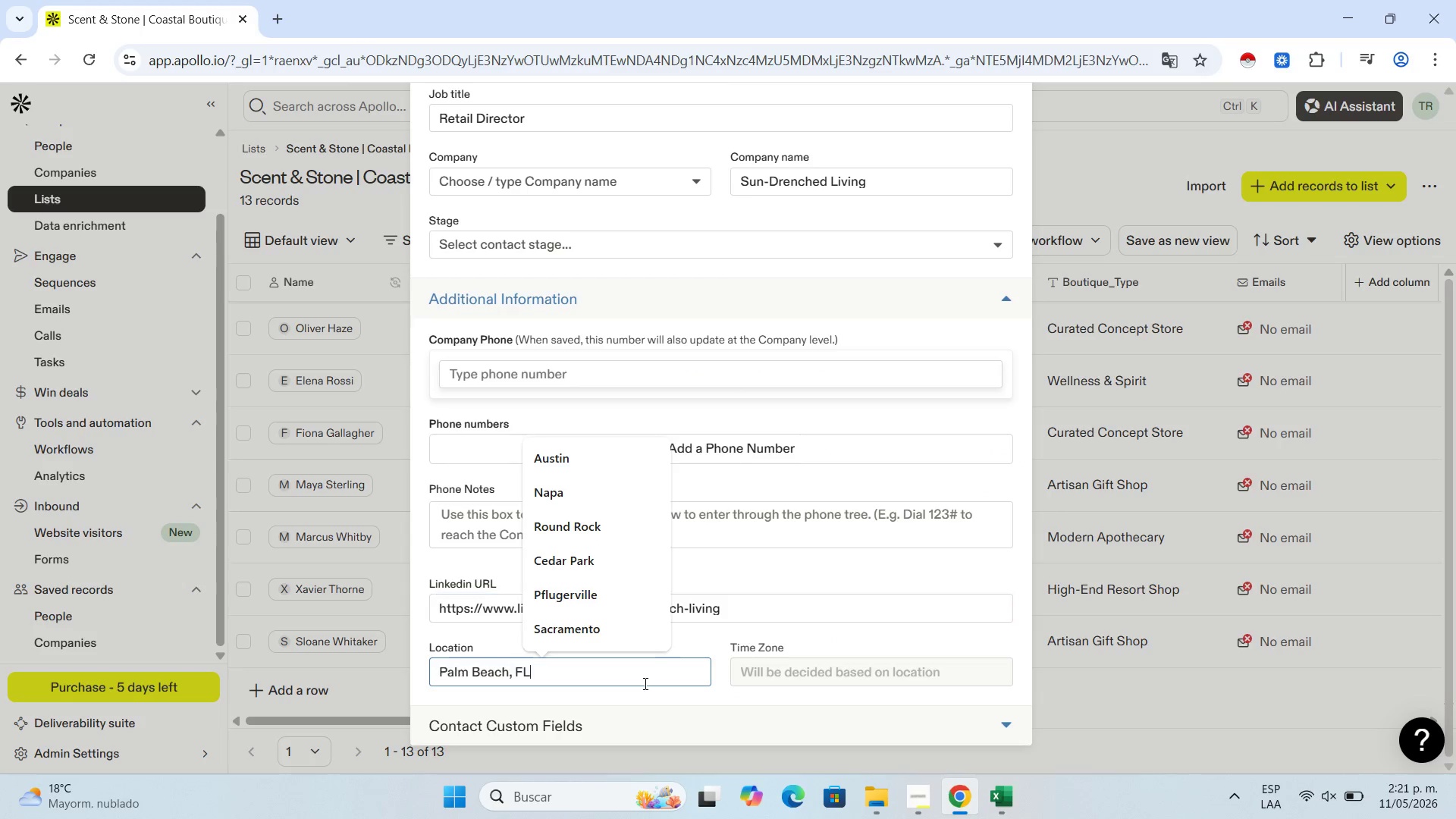 
key(Control+V)
 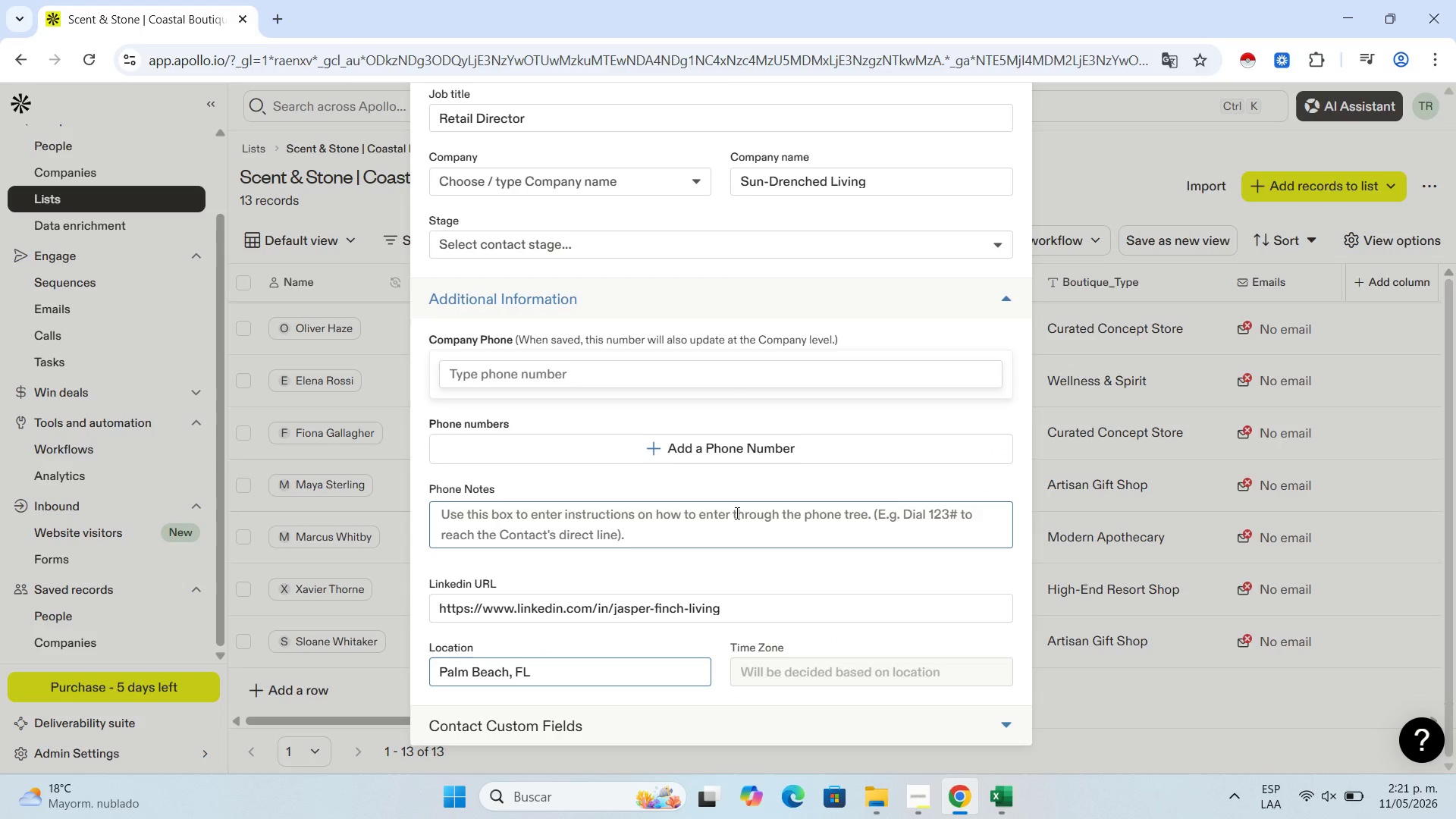 
scroll: coordinate [736, 513], scroll_direction: down, amount: 5.0
 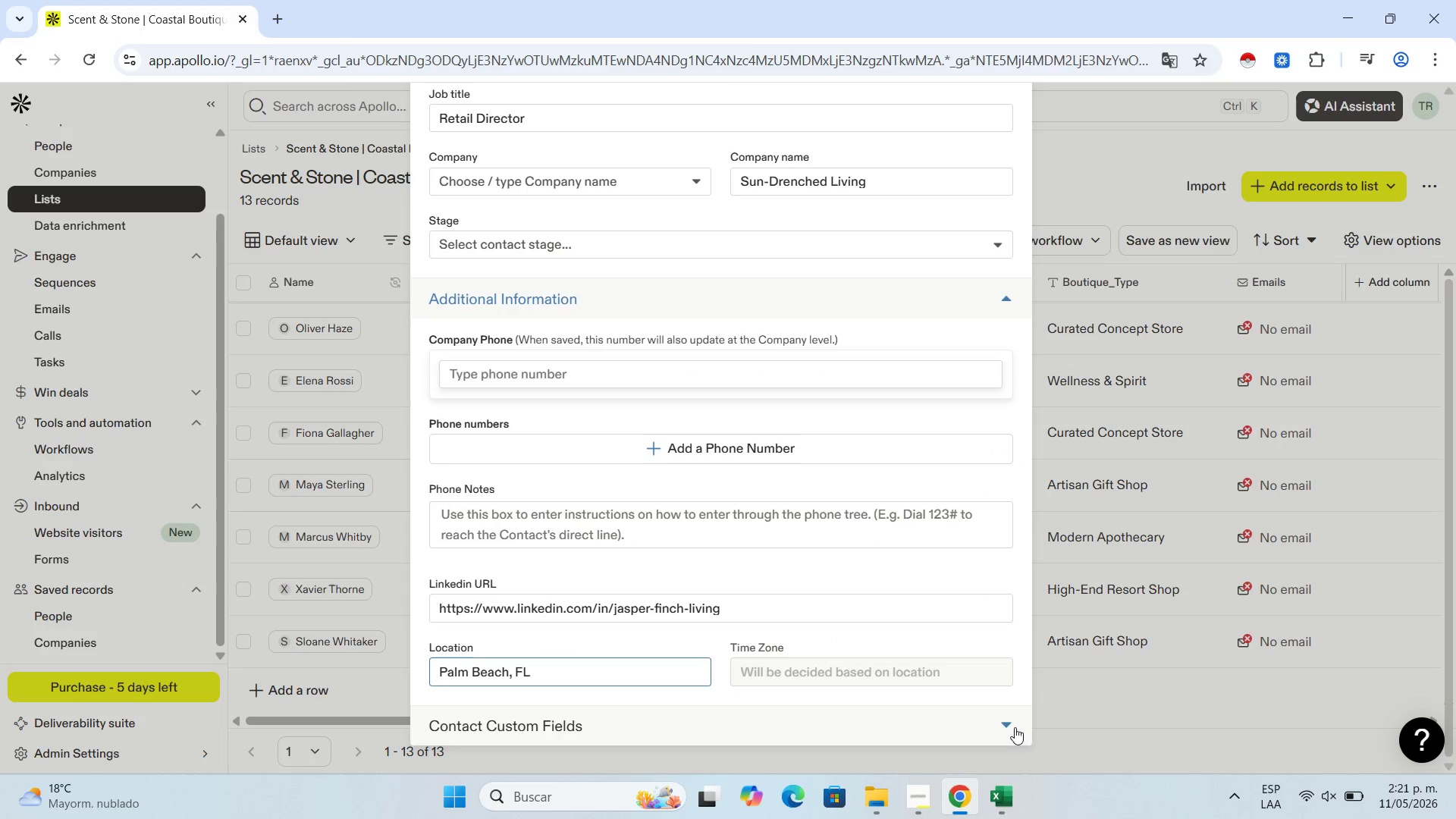 
left_click([1012, 723])
 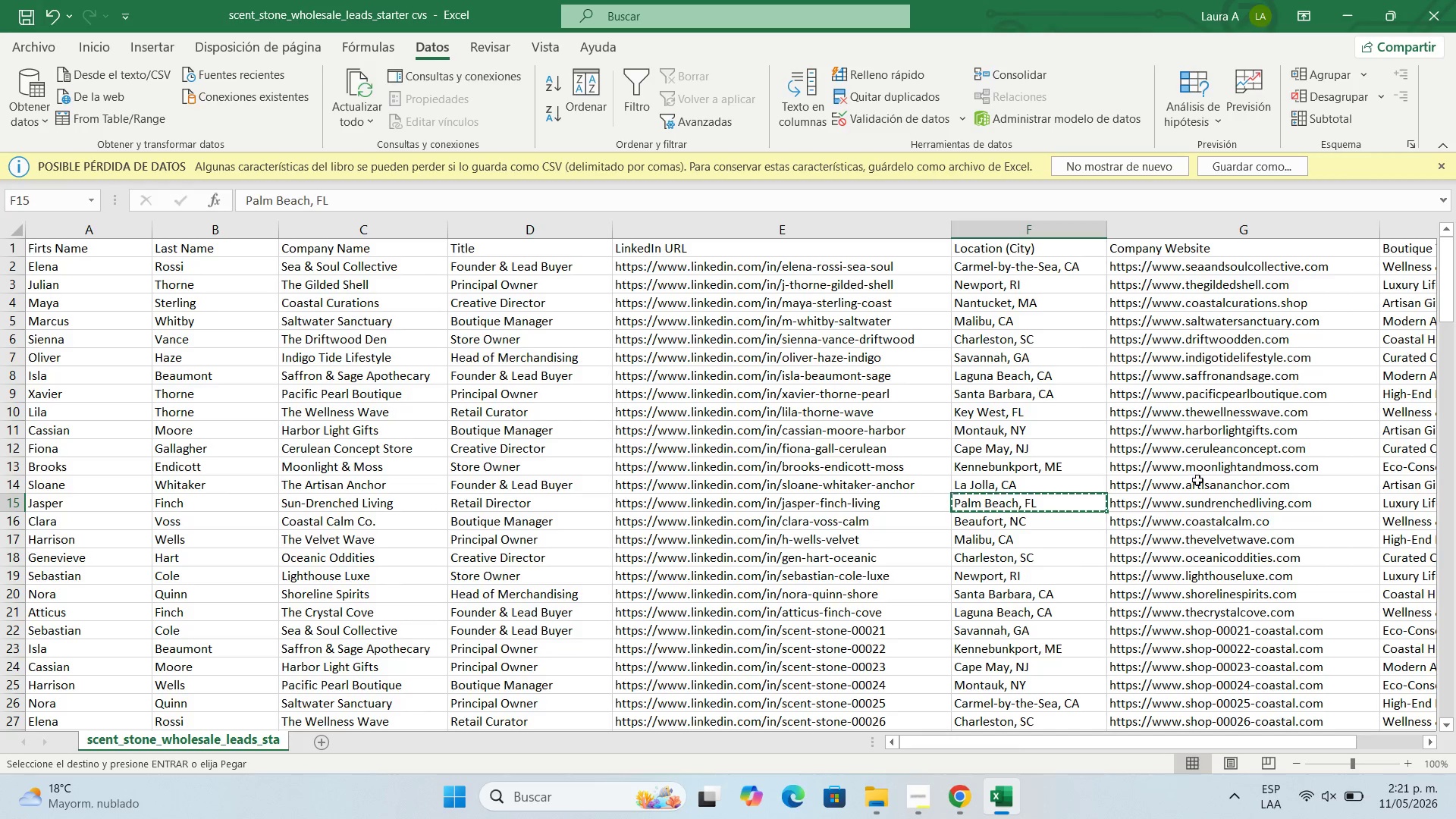 
left_click([1194, 512])
 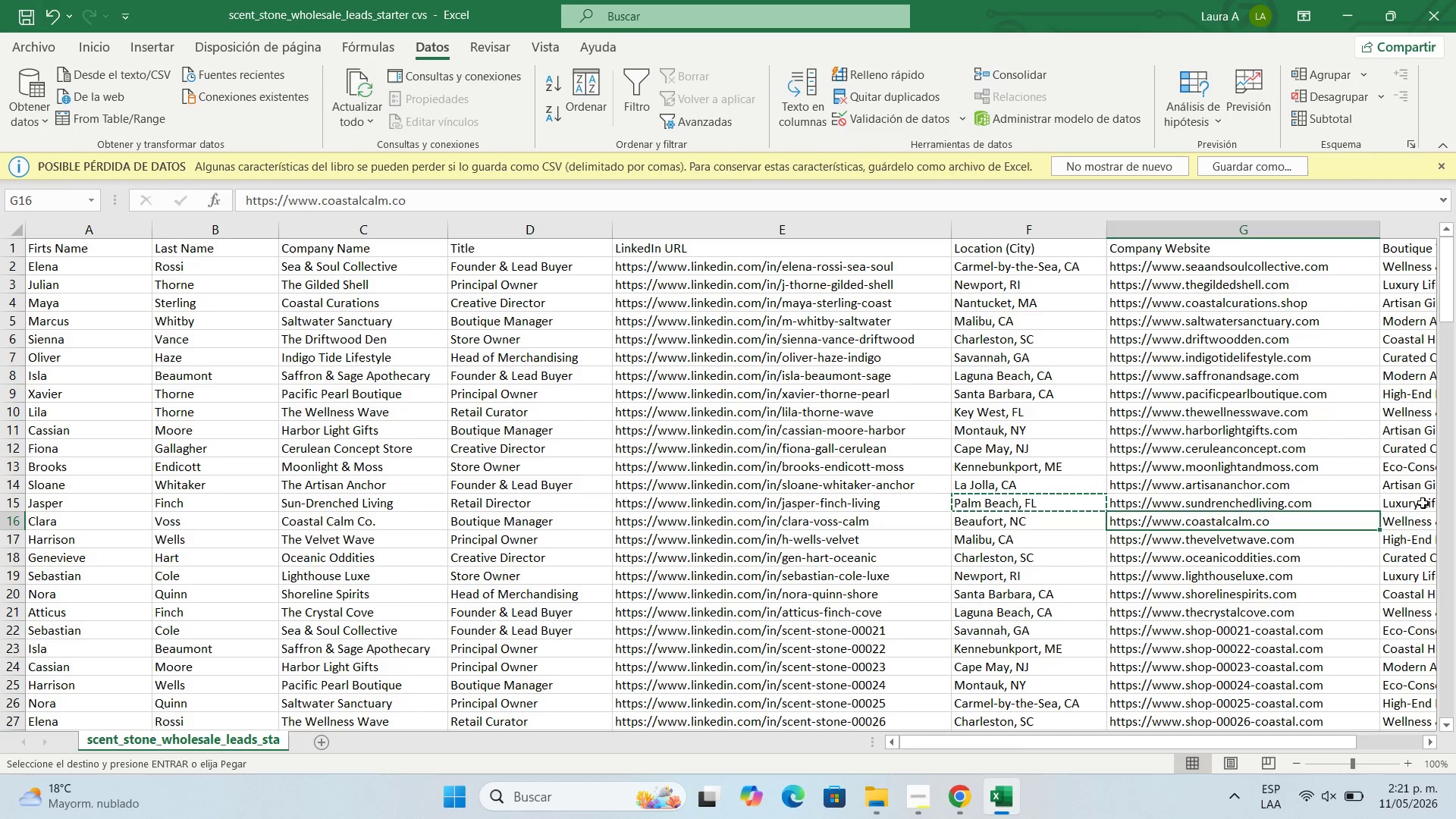 
left_click([1414, 500])
 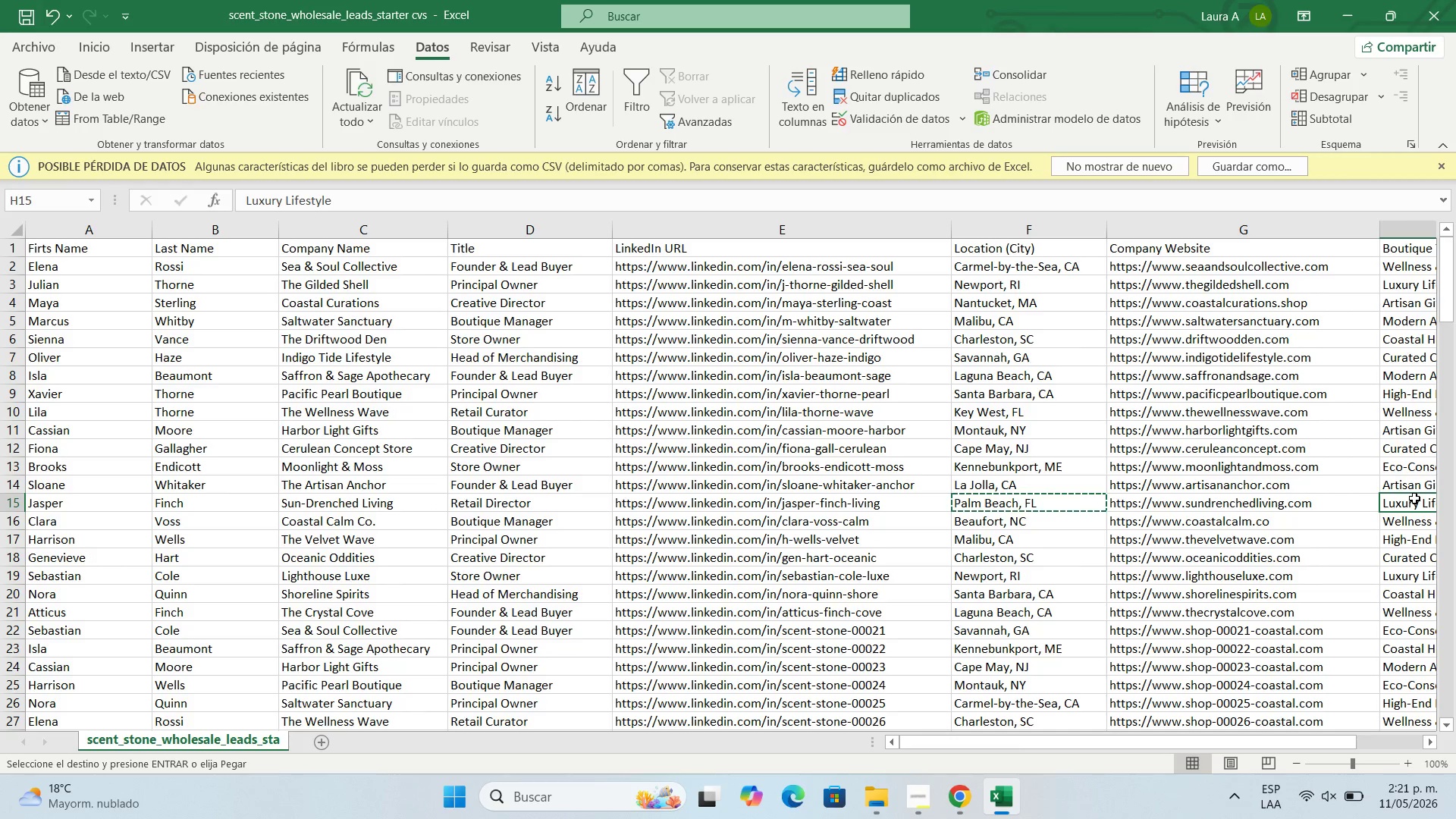 
key(Control+C)
 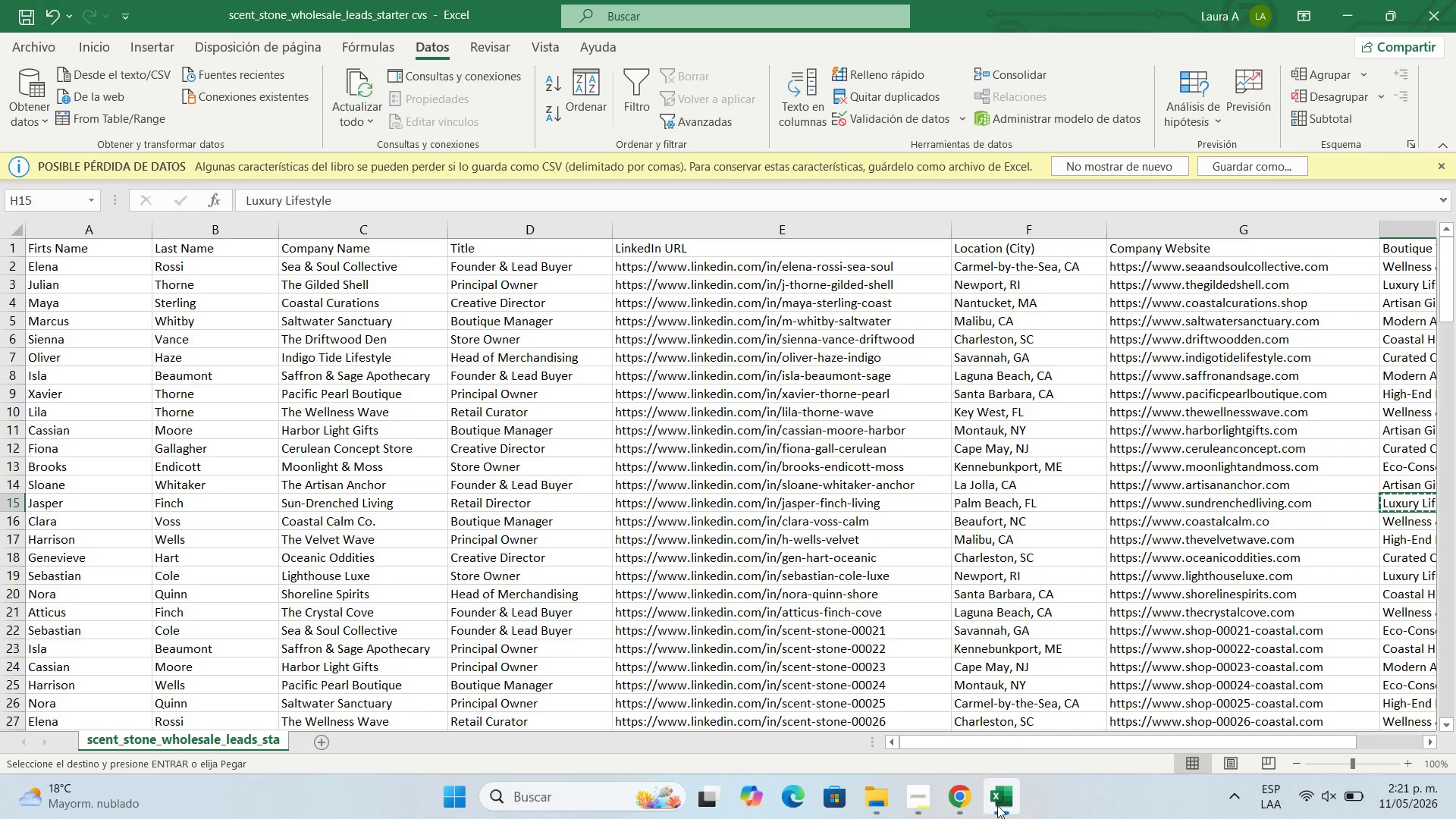 
left_click([952, 802])
 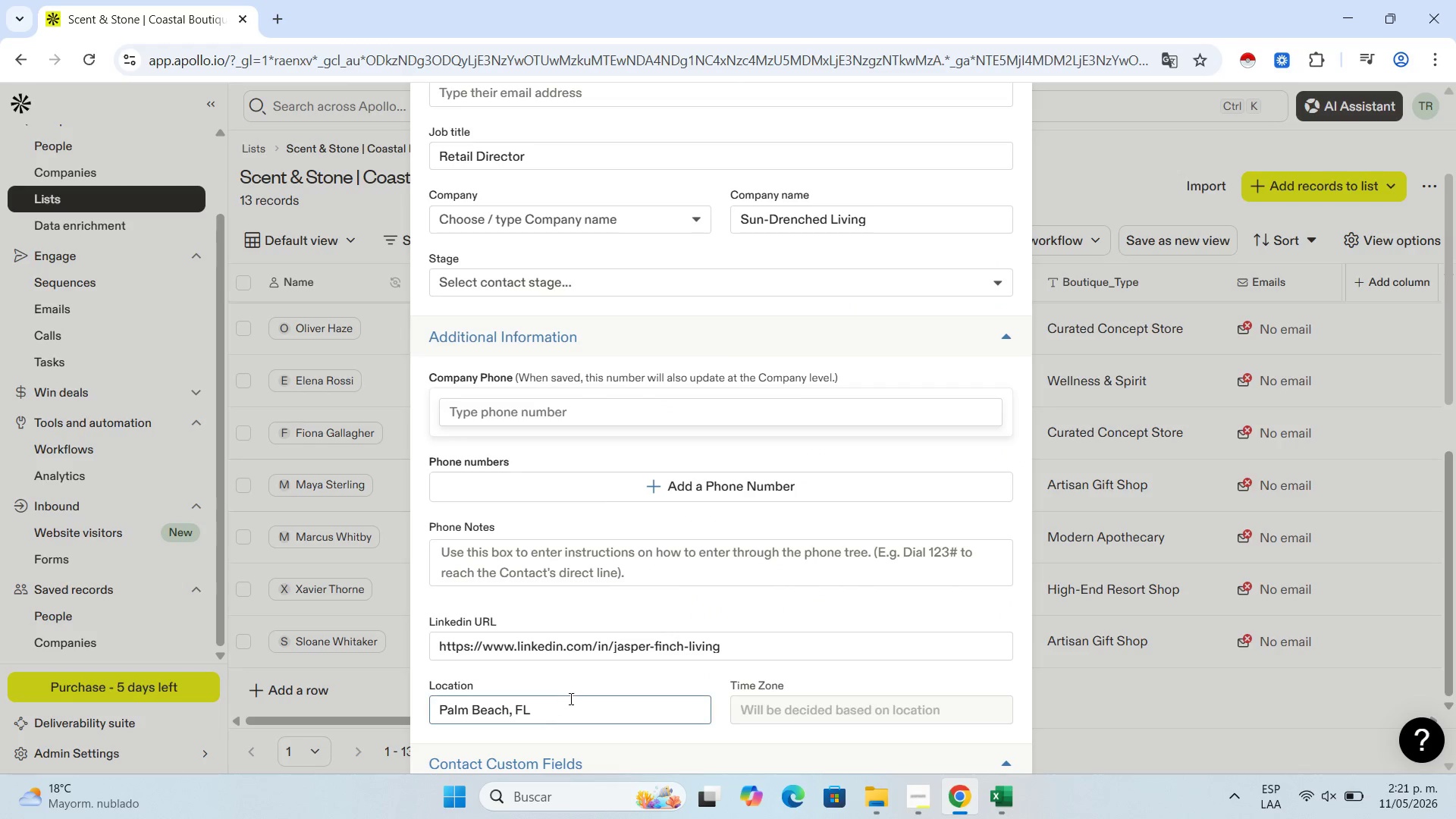 
scroll: coordinate [570, 600], scroll_direction: down, amount: 10.0
 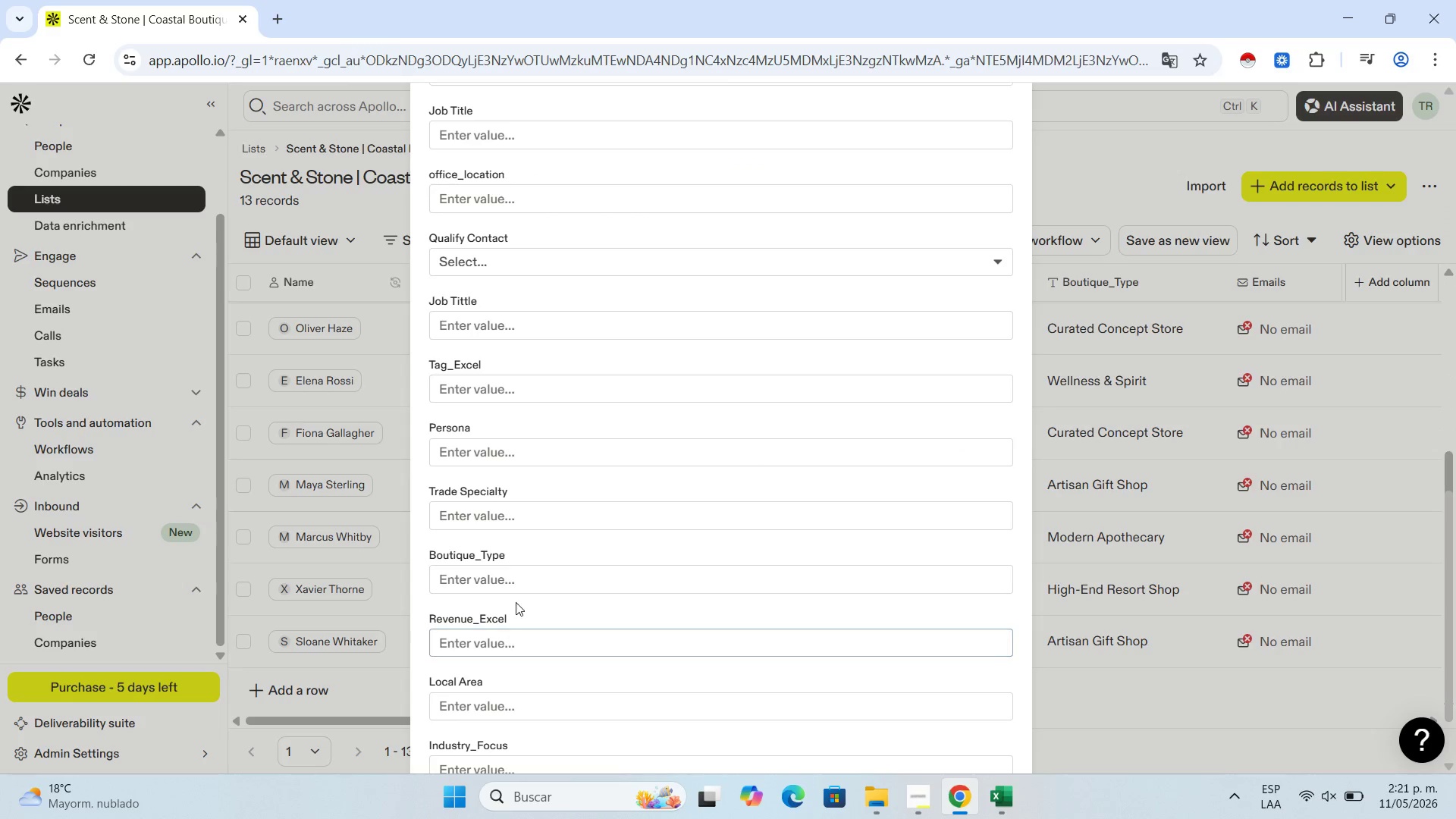 
left_click([526, 579])
 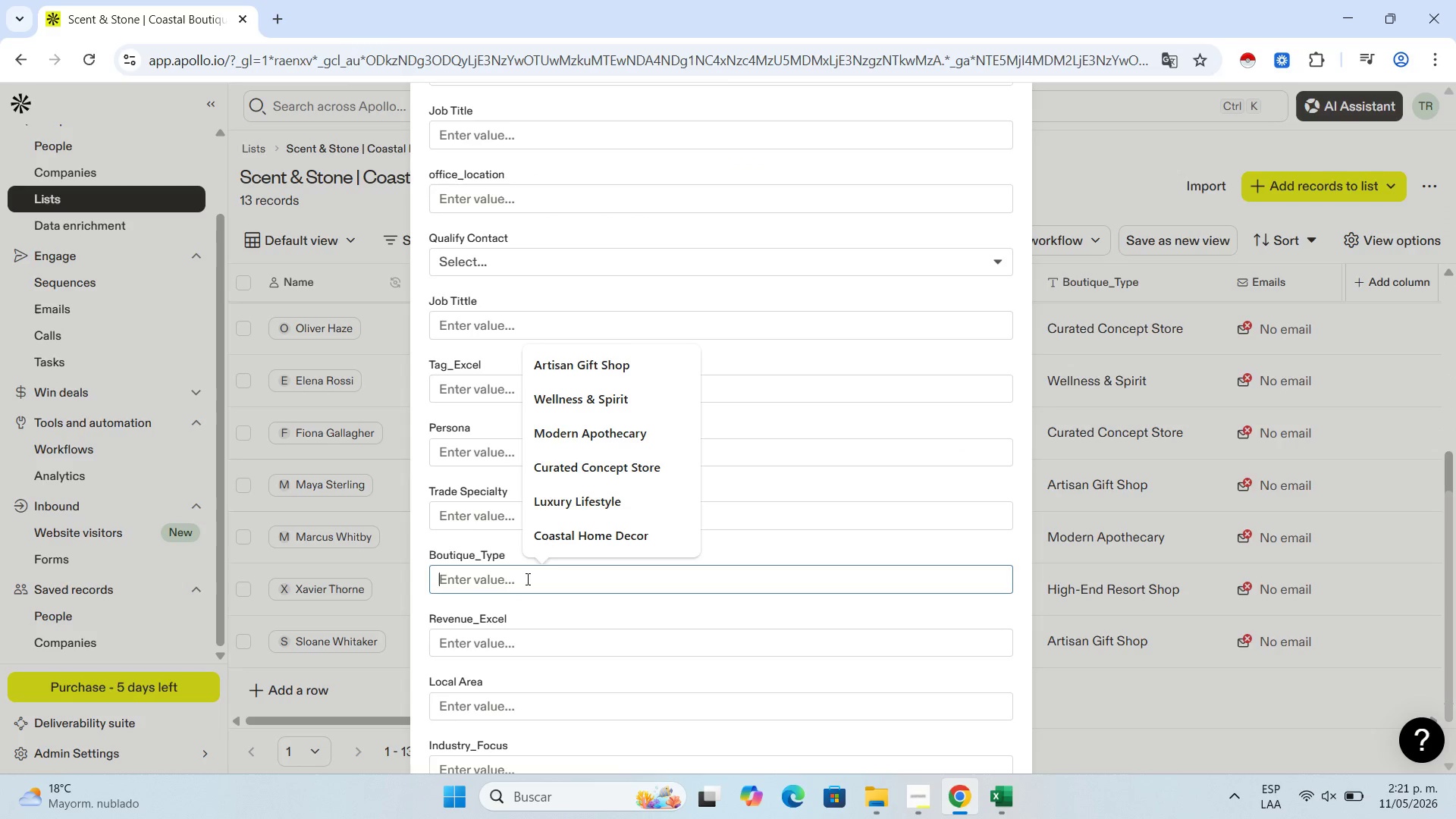 
key(Control+V)
 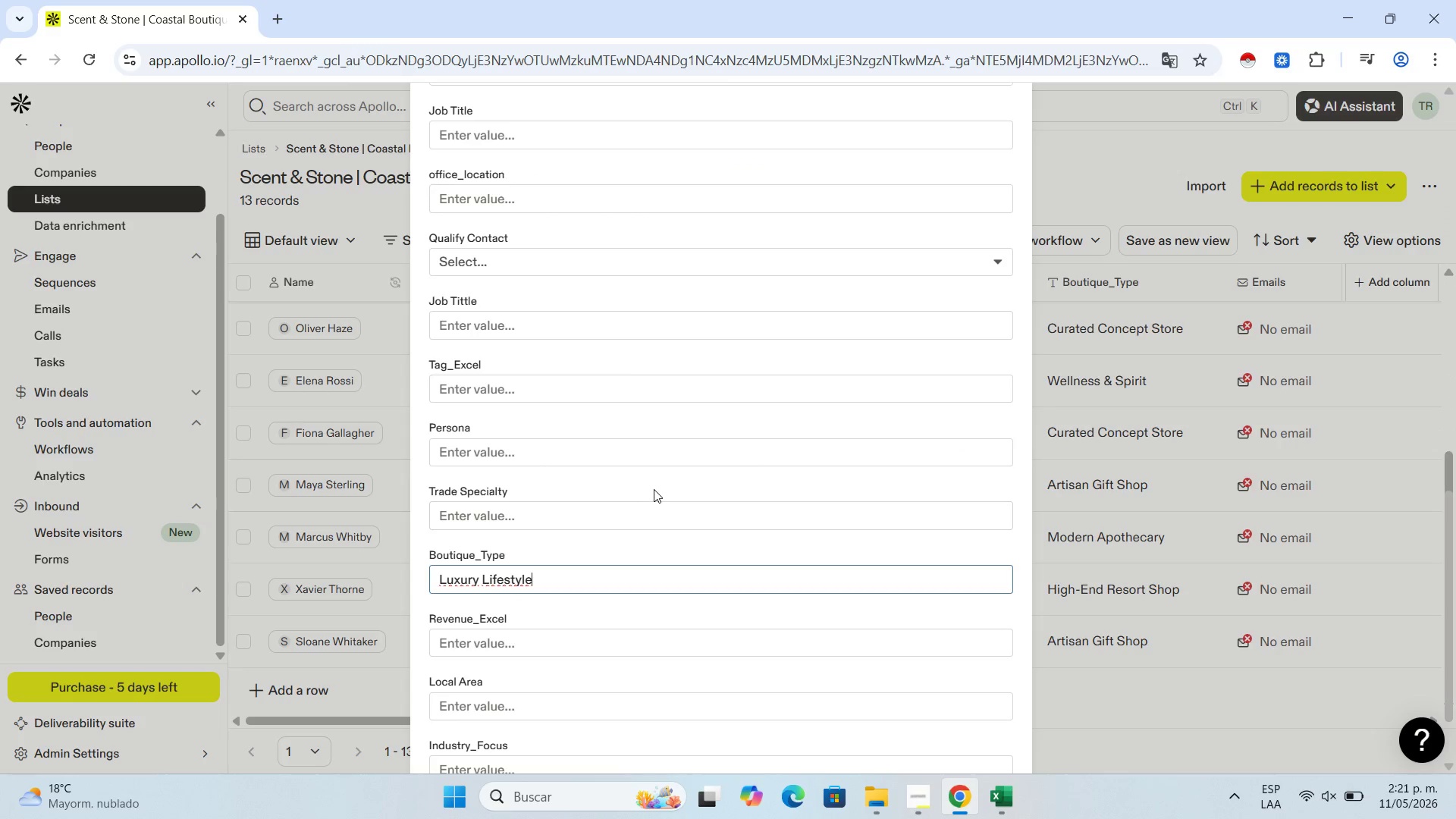 
scroll: coordinate [880, 217], scroll_direction: up, amount: 15.0
 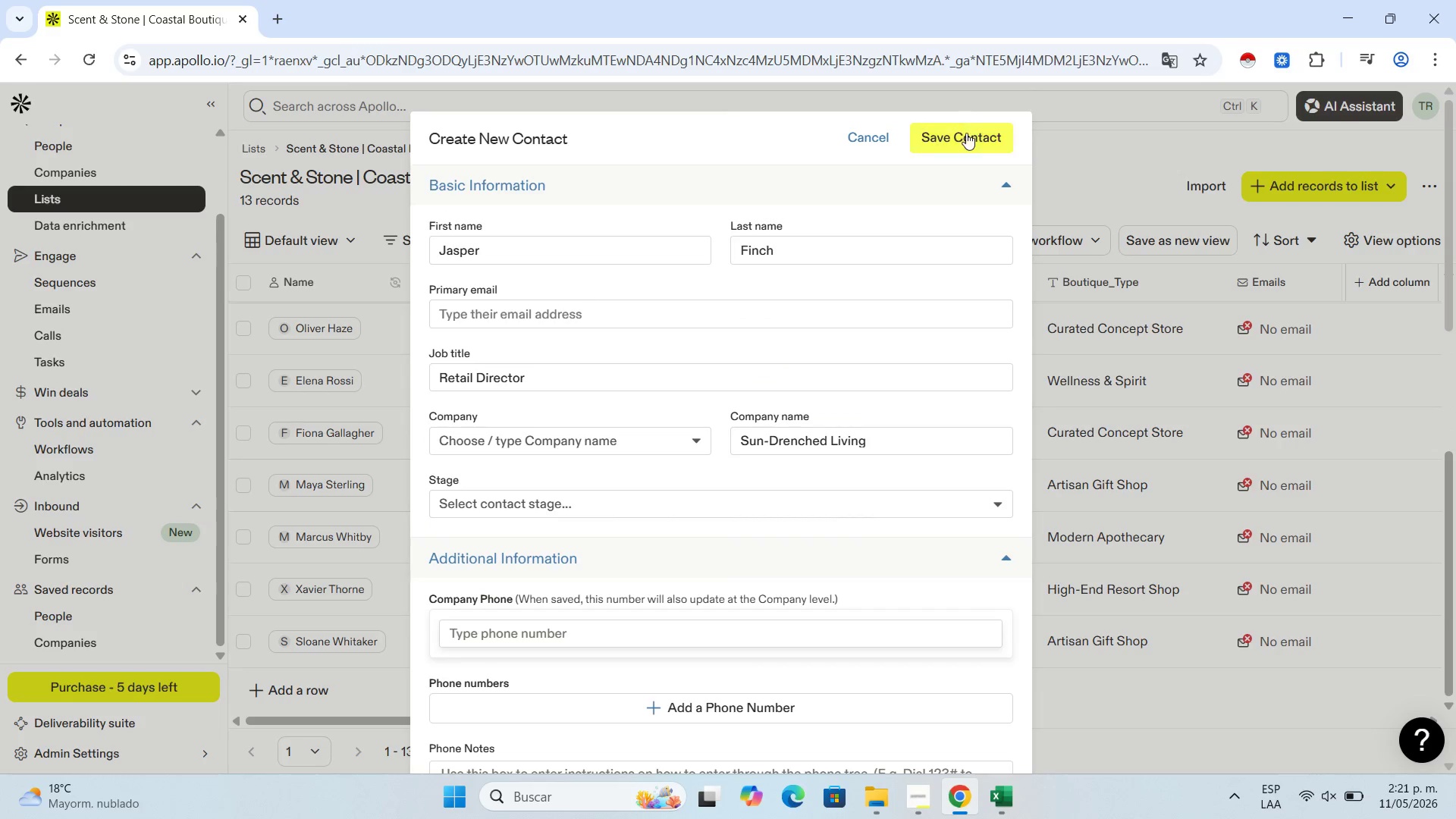 
left_click([967, 136])
 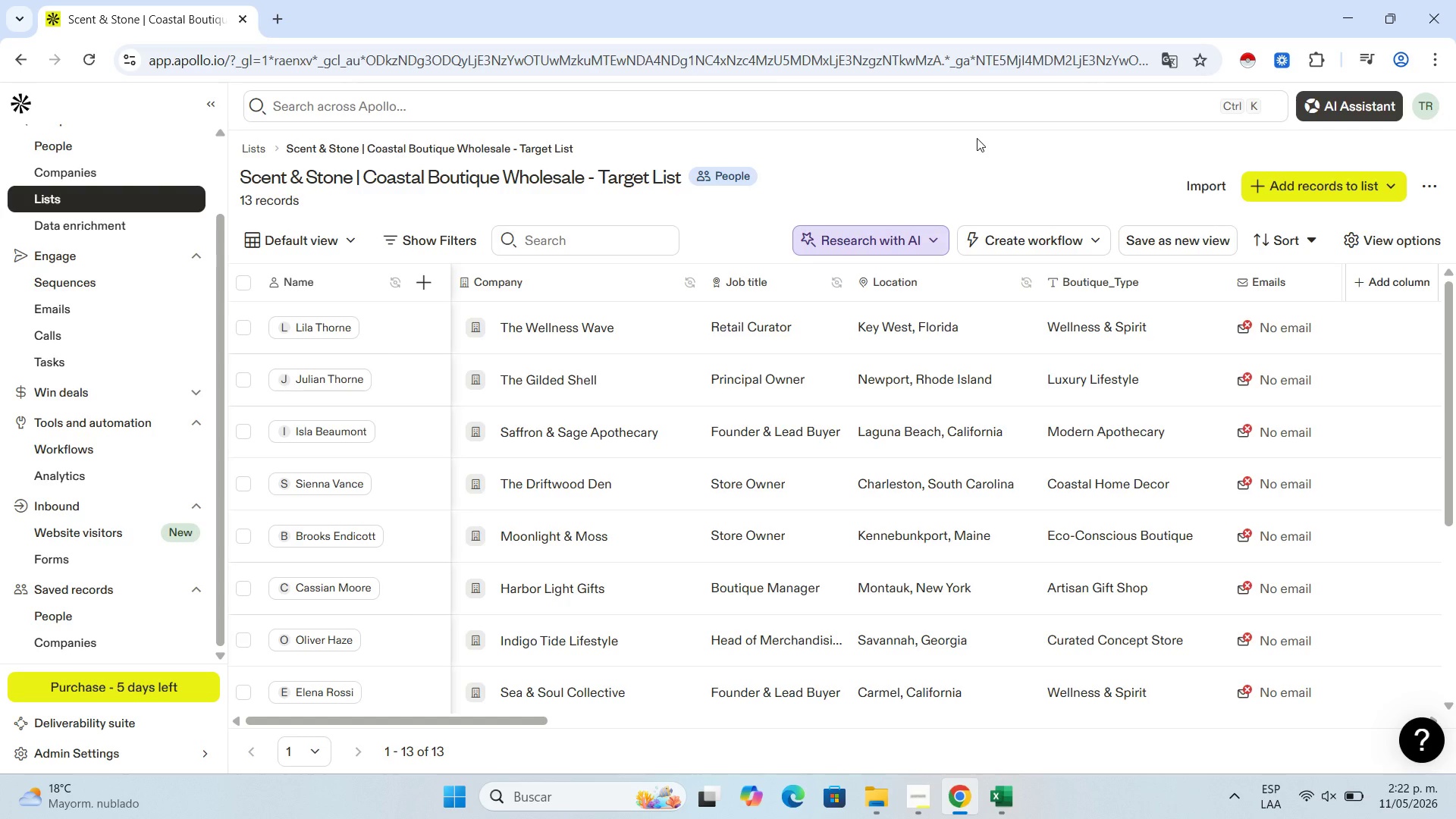 
wait(25.61)
 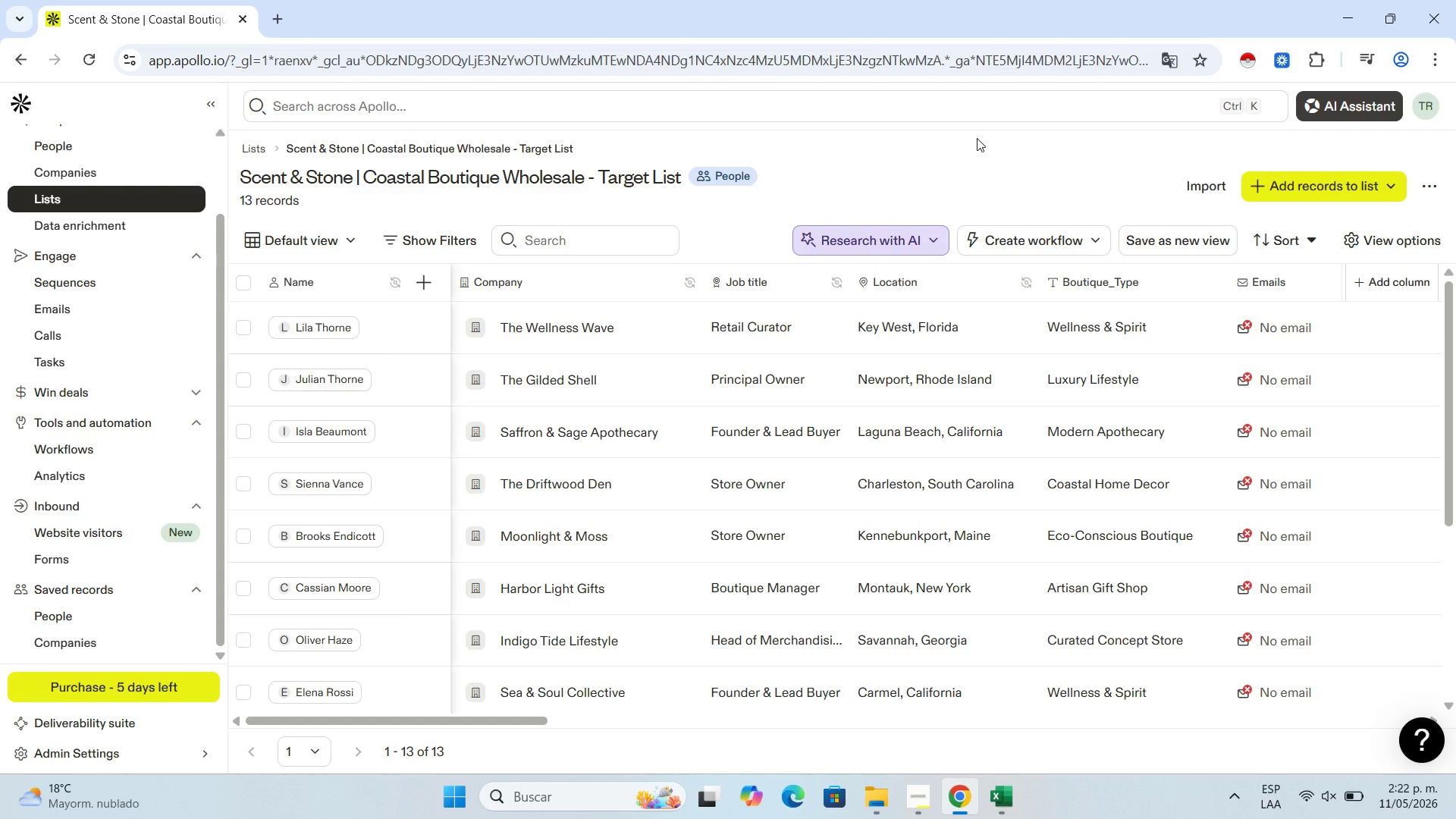 
left_click([1012, 797])